 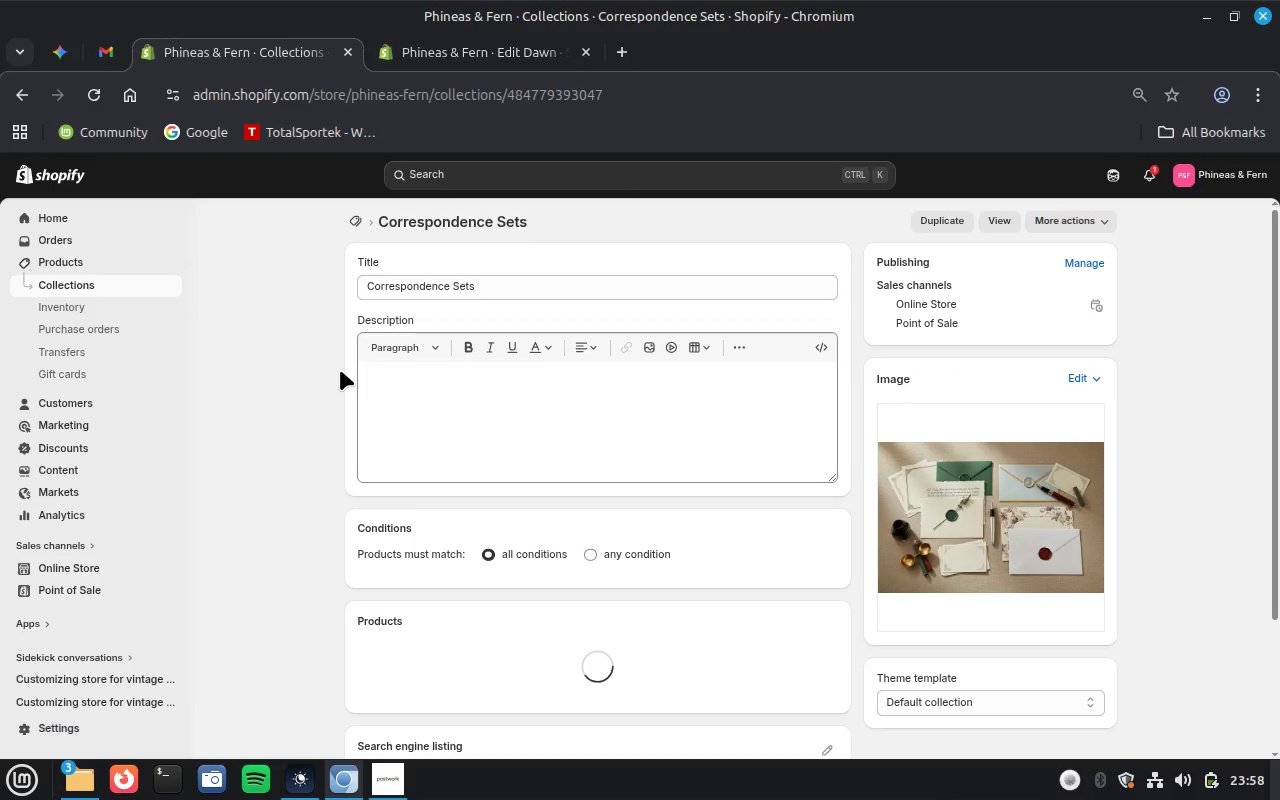 
left_click([1213, 783])
 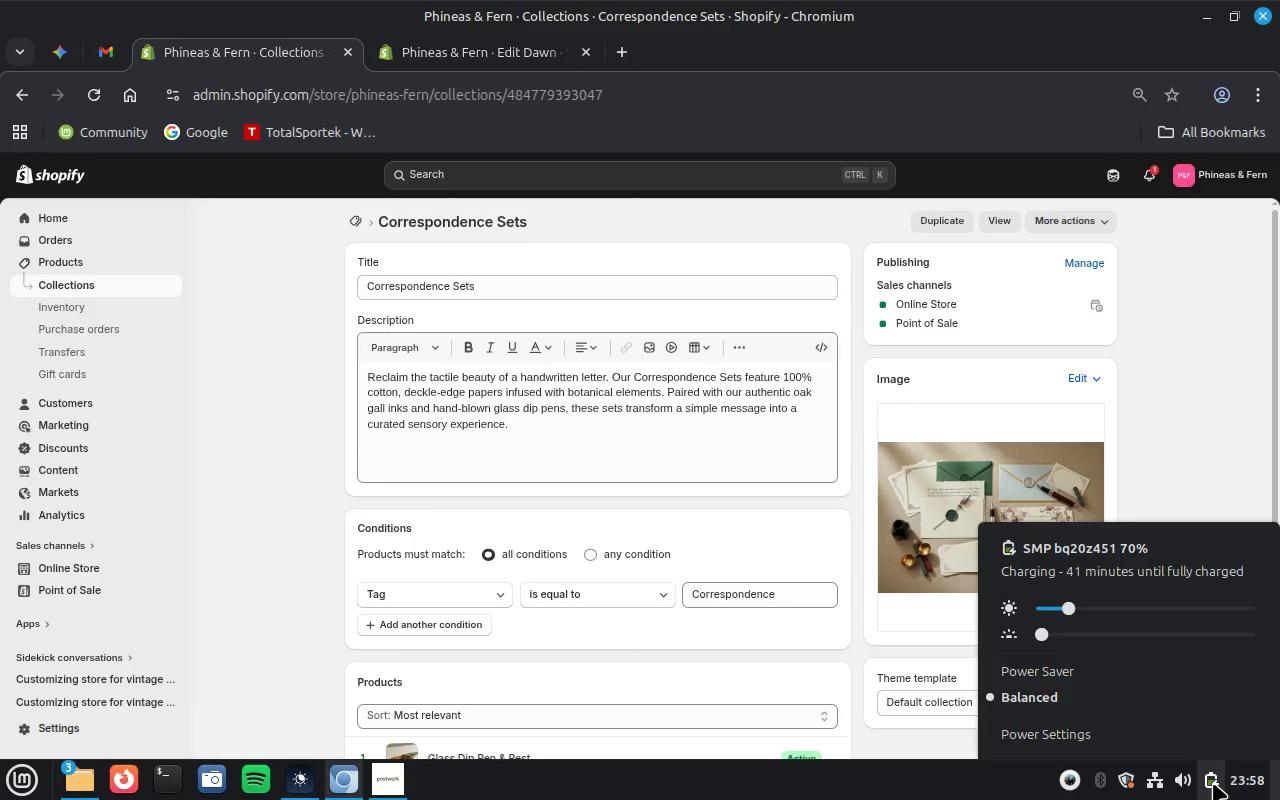 
left_click([1213, 783])
 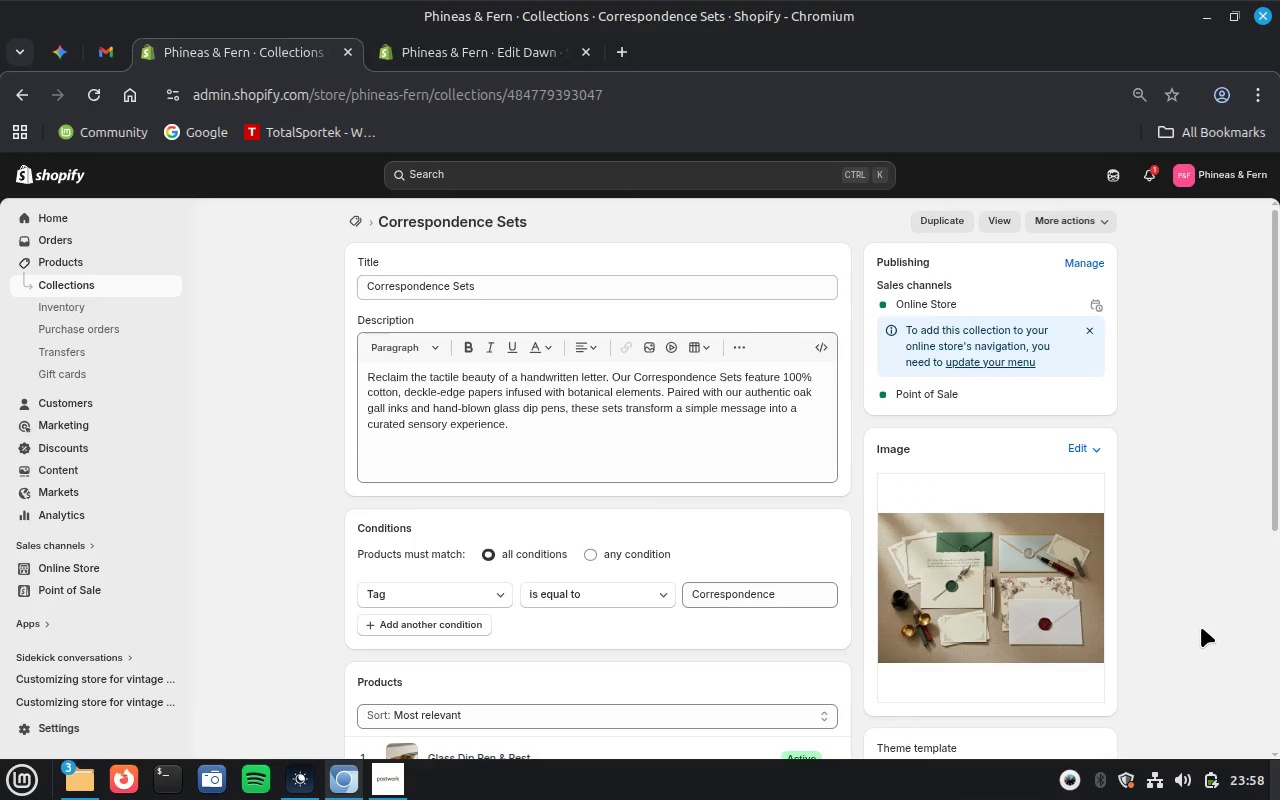 
scroll: coordinate [1201, 627], scroll_direction: down, amount: 15.0
 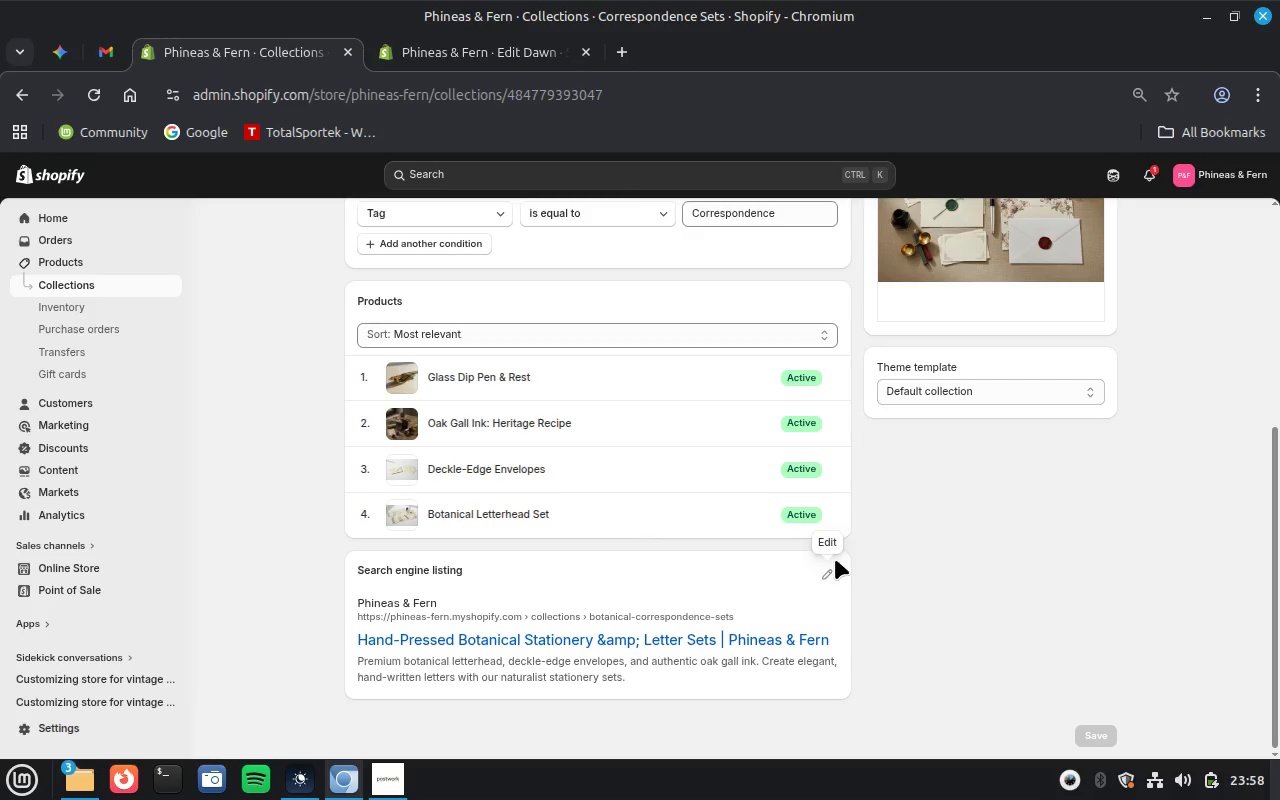 
left_click([823, 570])
 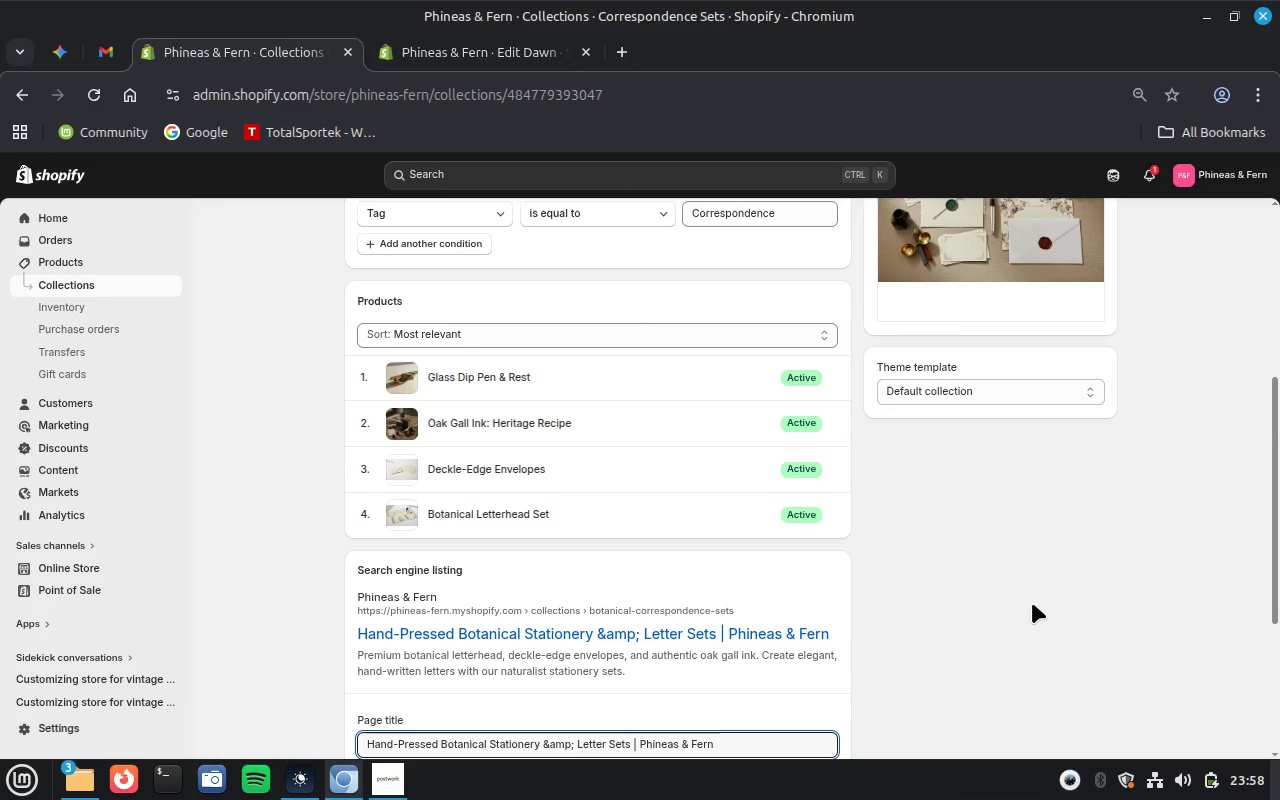 
scroll: coordinate [1032, 603], scroll_direction: down, amount: 14.0
 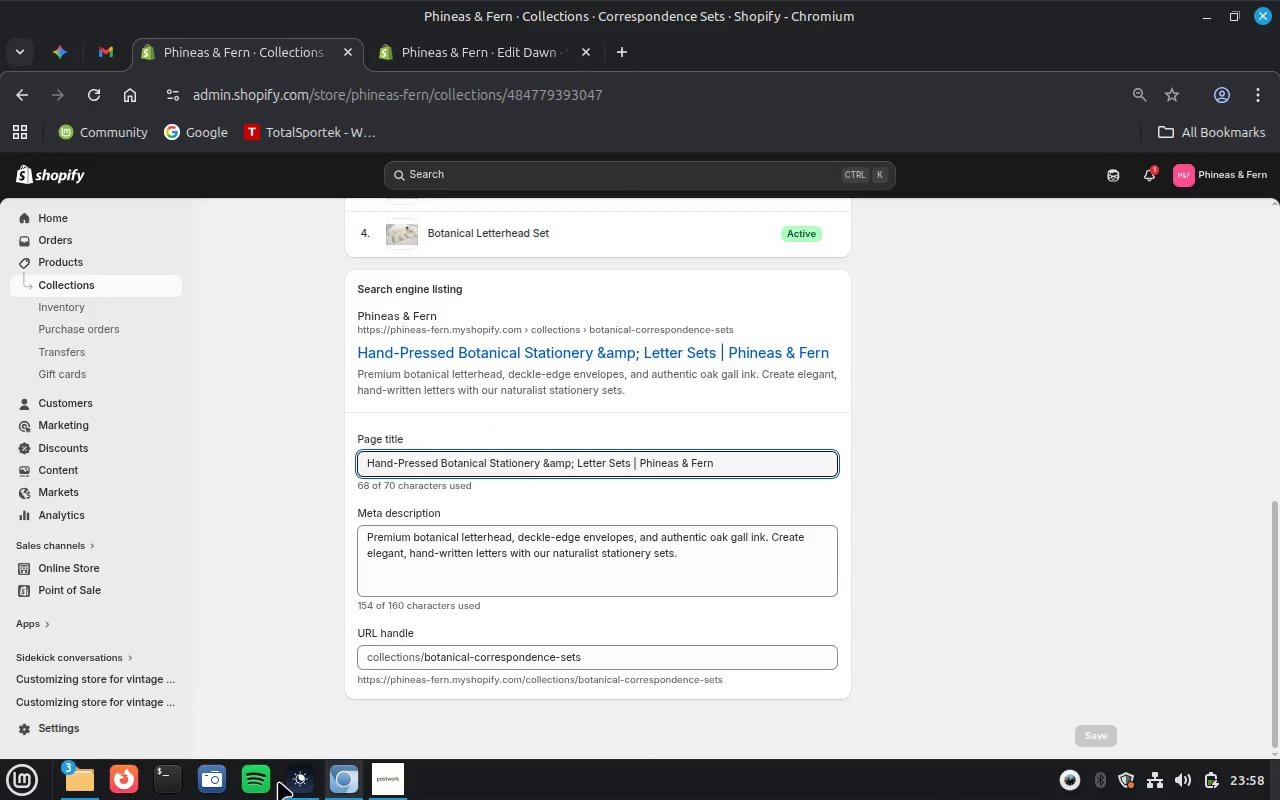 
left_click([203, 777])
 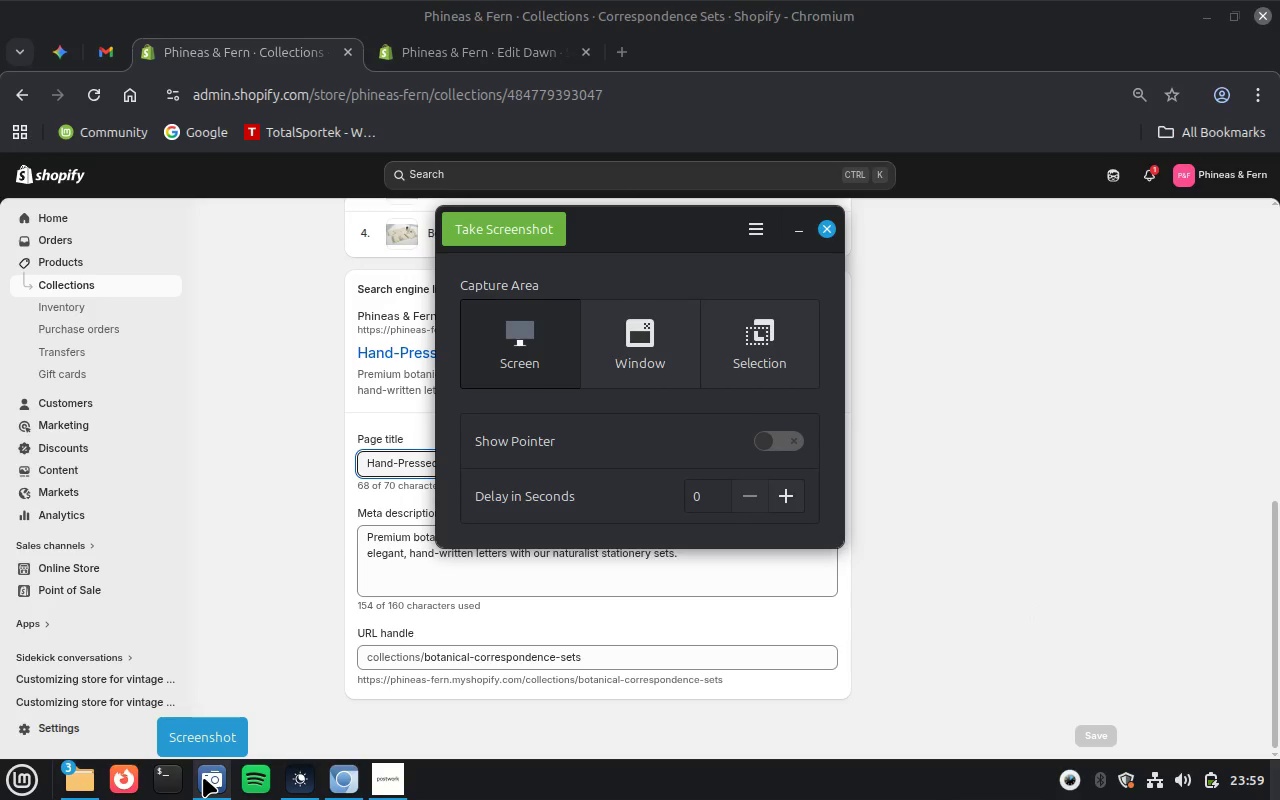 
left_click([637, 346])
 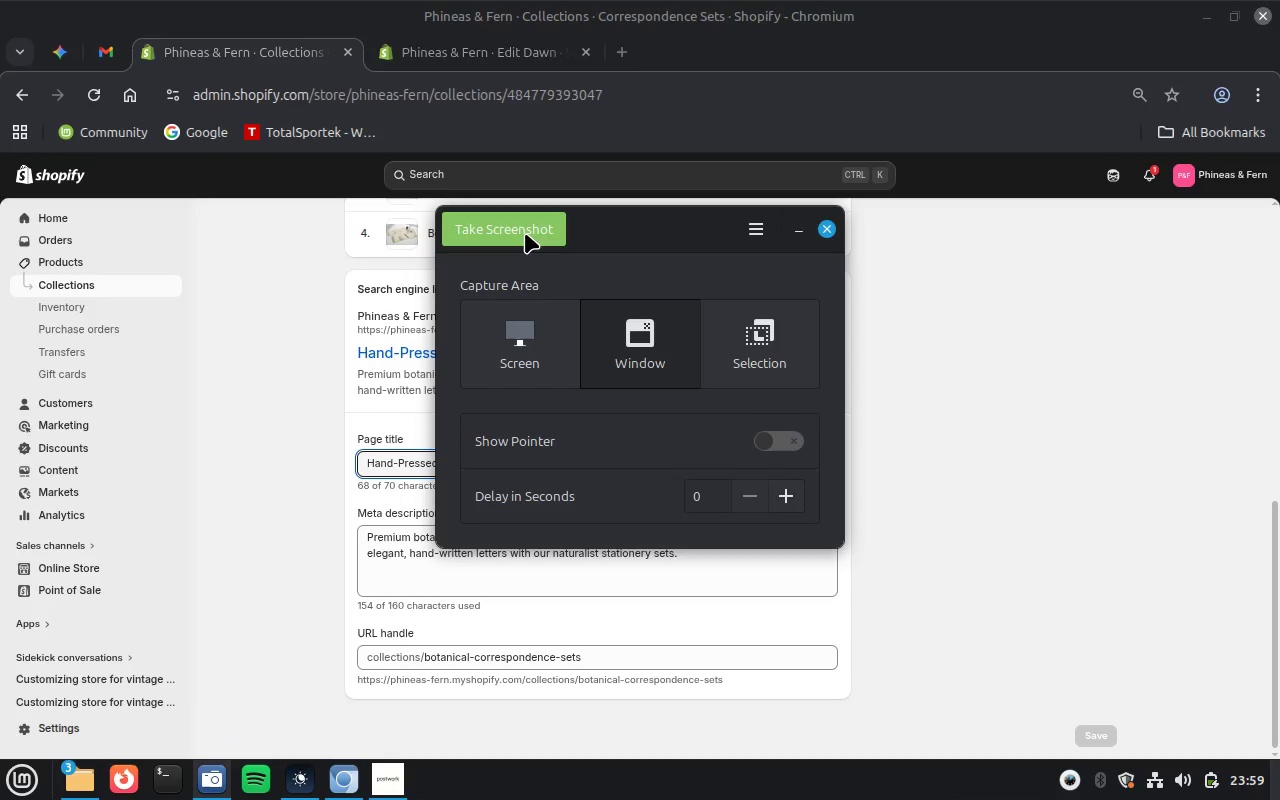 
left_click([525, 233])
 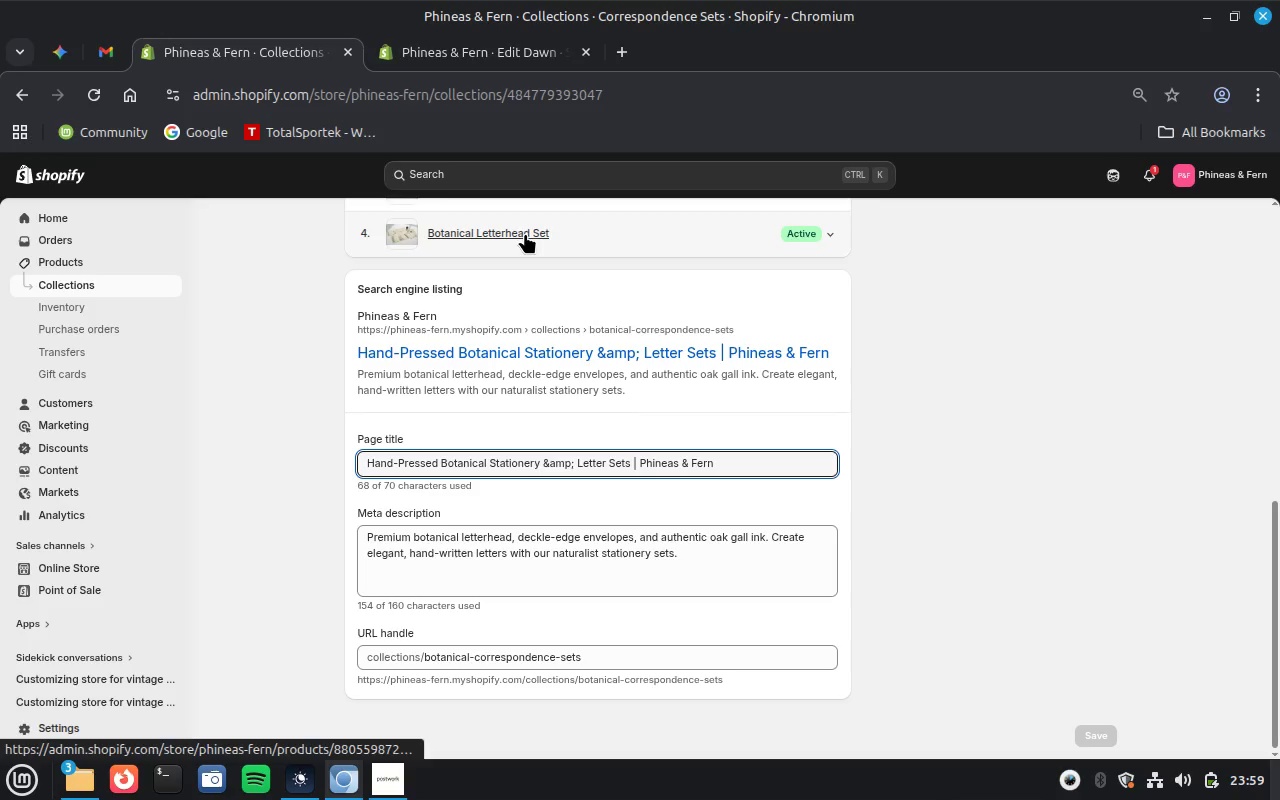 
type(Collection)
 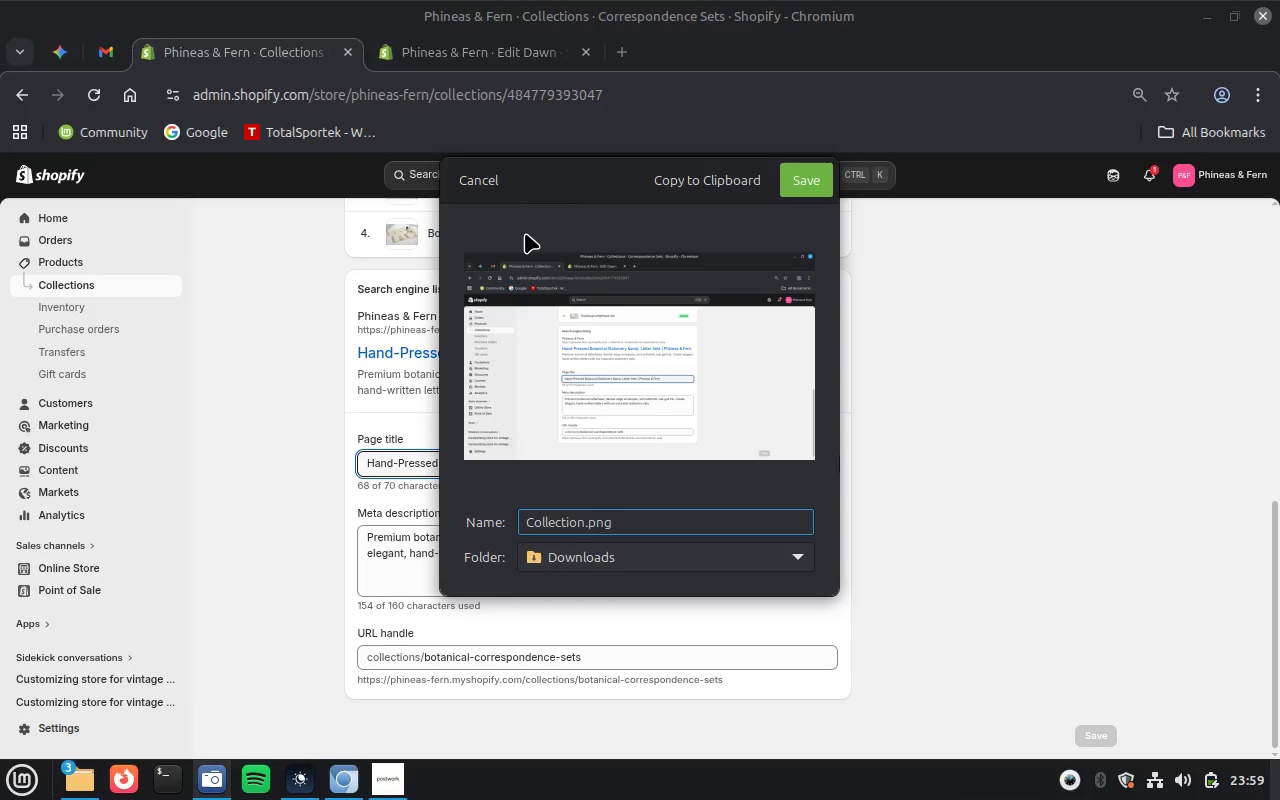 
wait(10.03)
 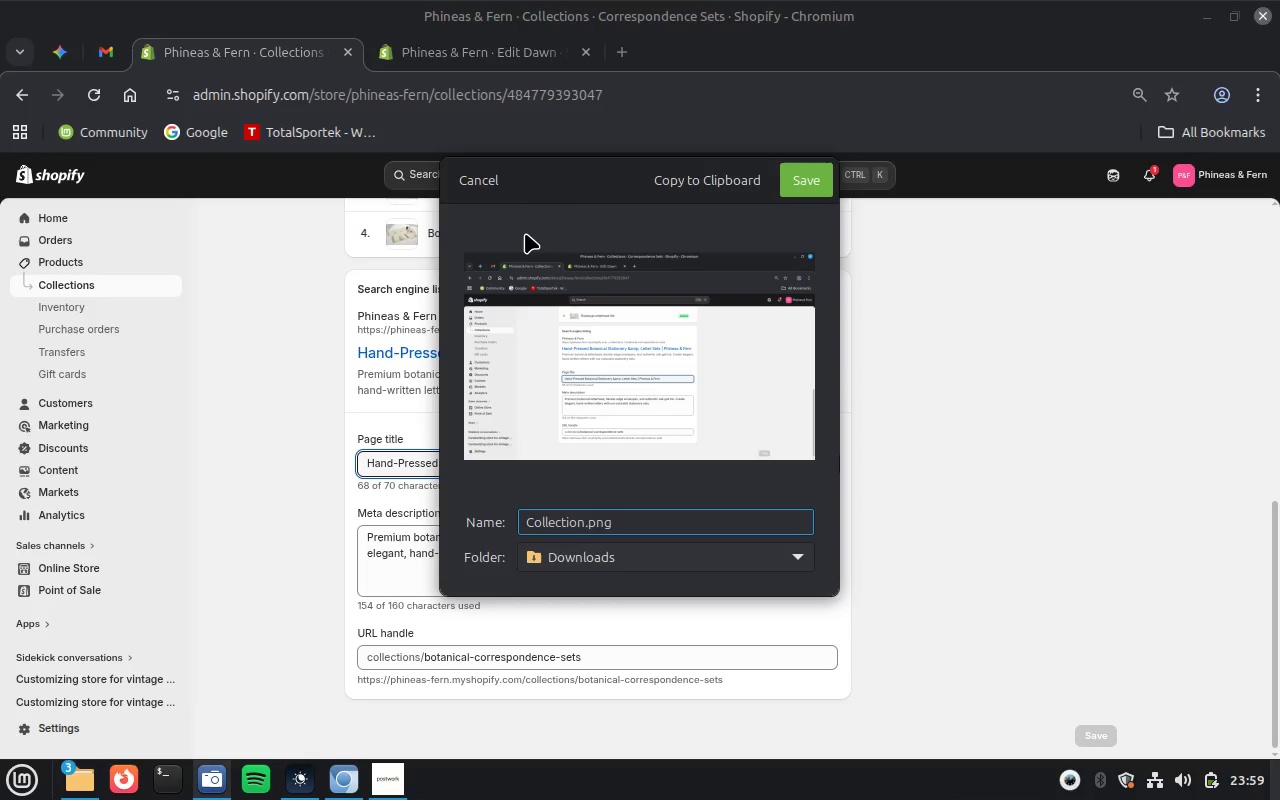 
type( SEO Bacl)
key(Backspace)
type(kend)
 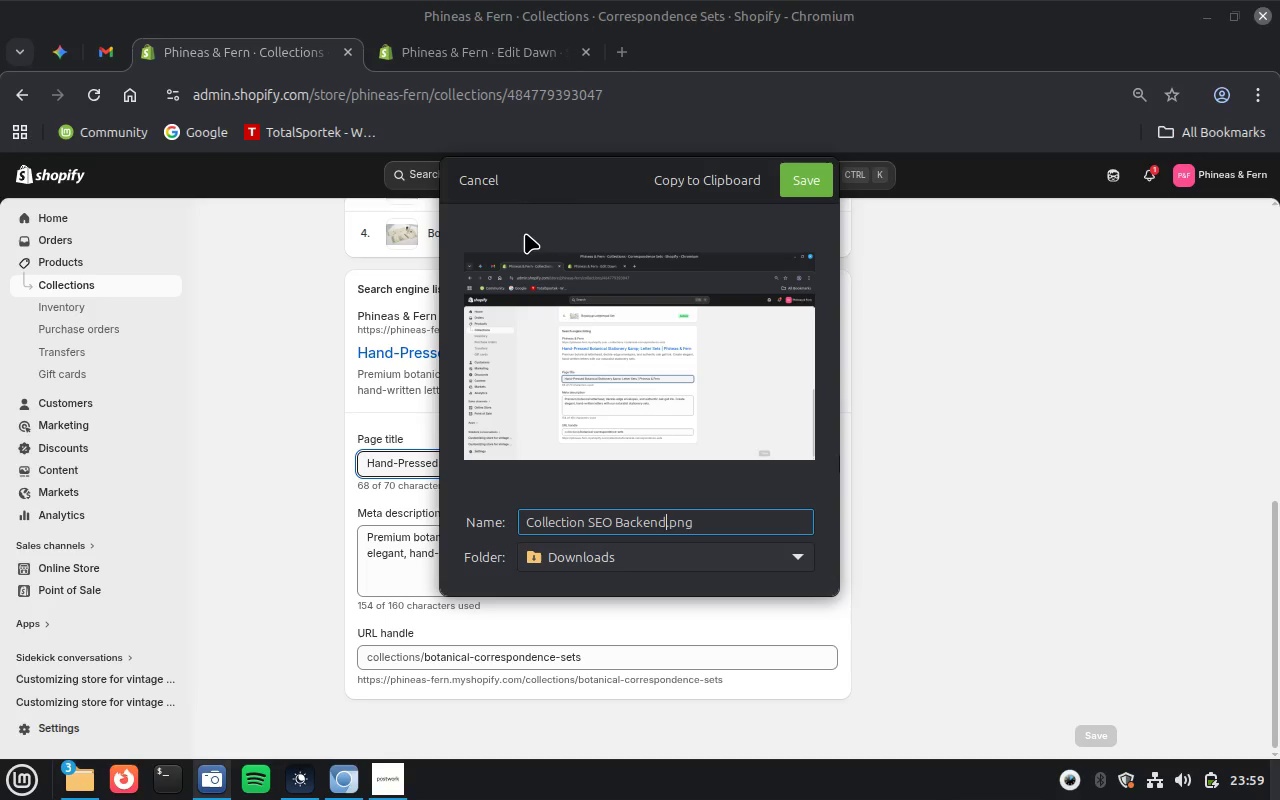 
key(Enter)
 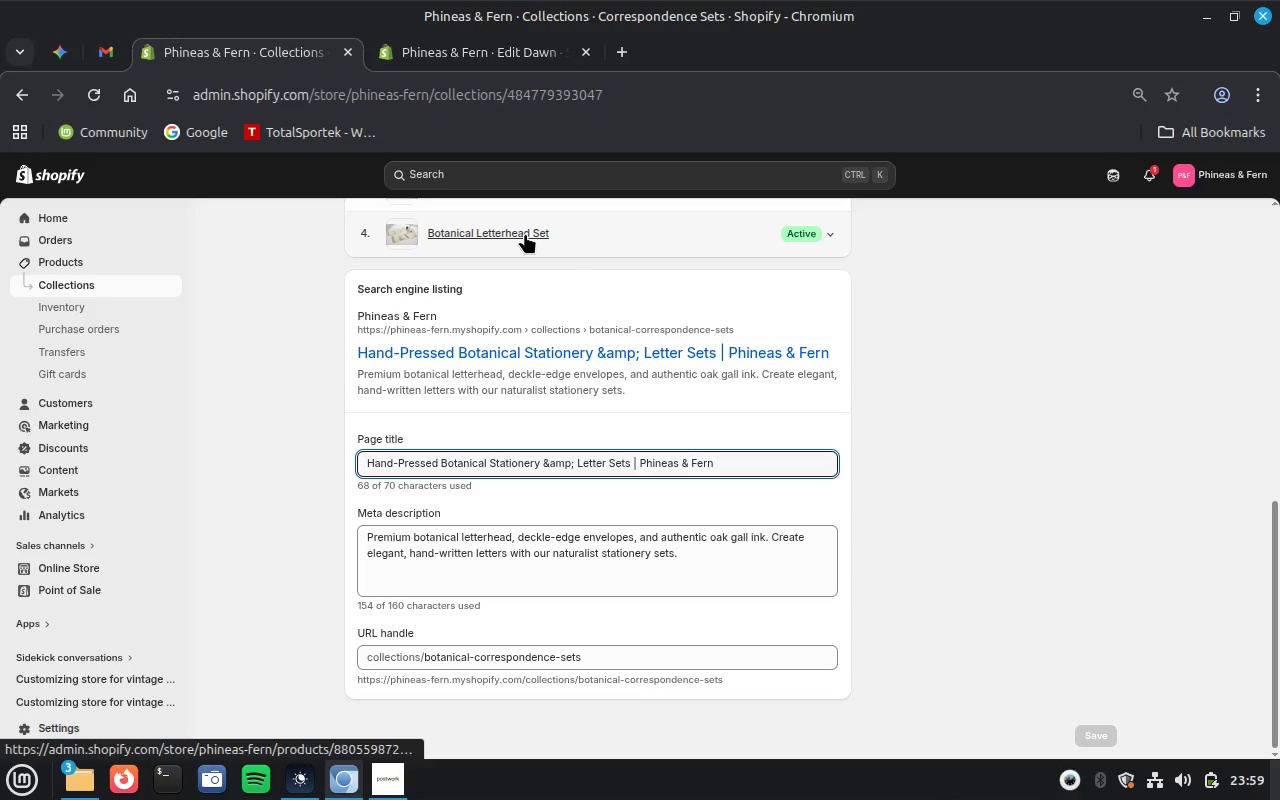 
wait(6.41)
 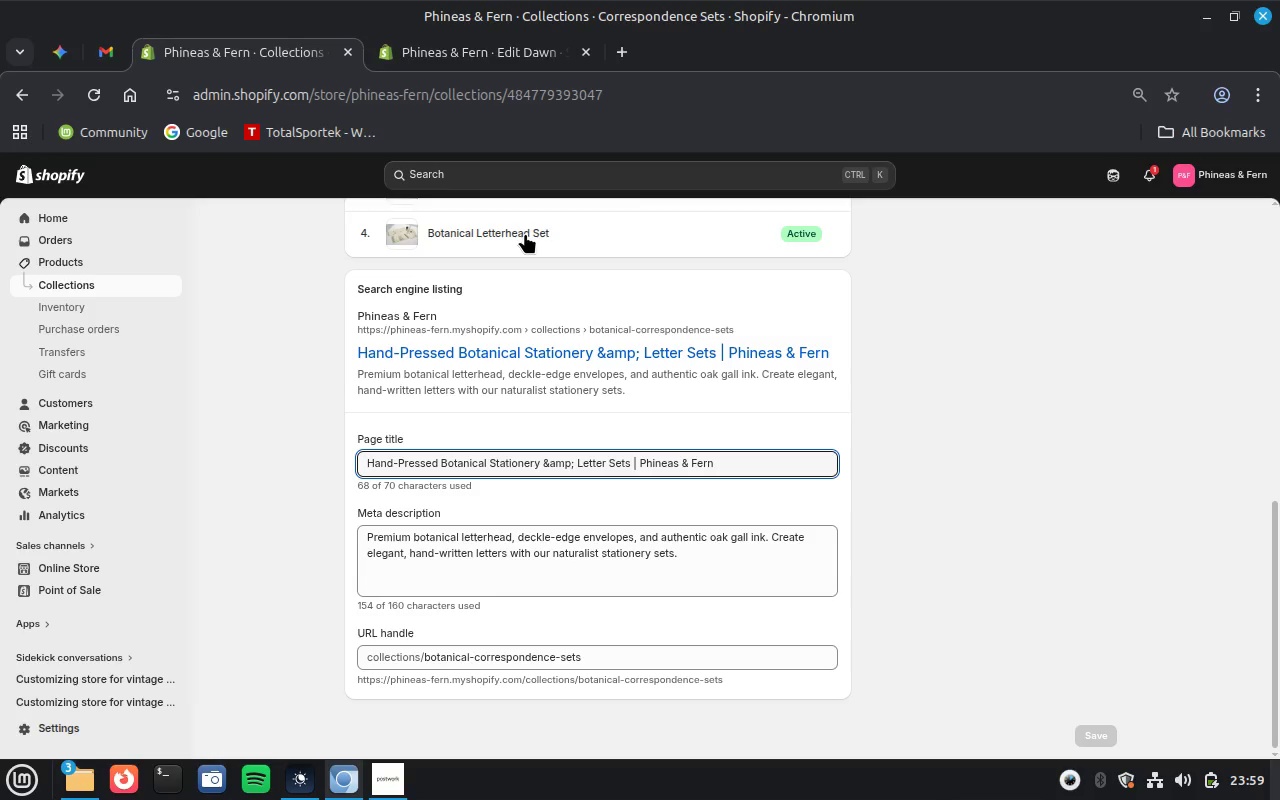 
scroll: coordinate [858, 423], scroll_direction: up, amount: 1.0
 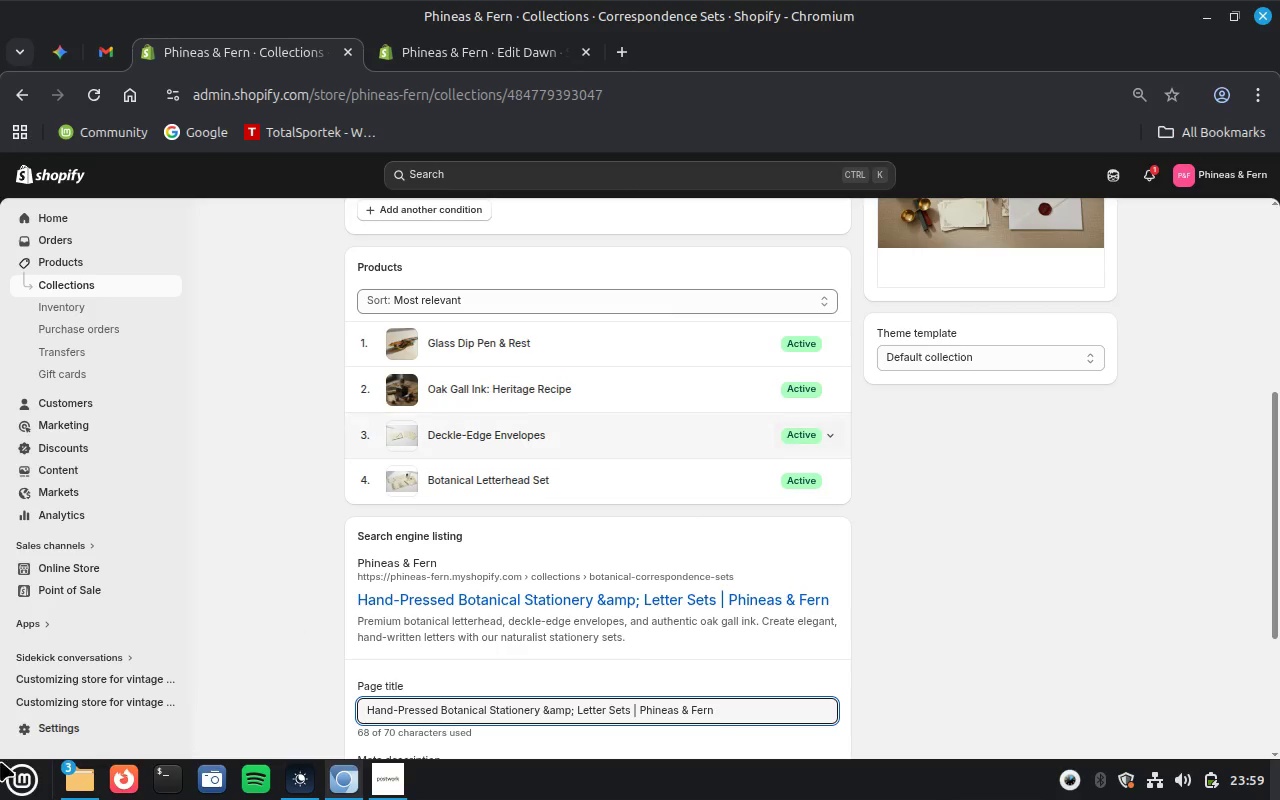 
left_click([78, 783])
 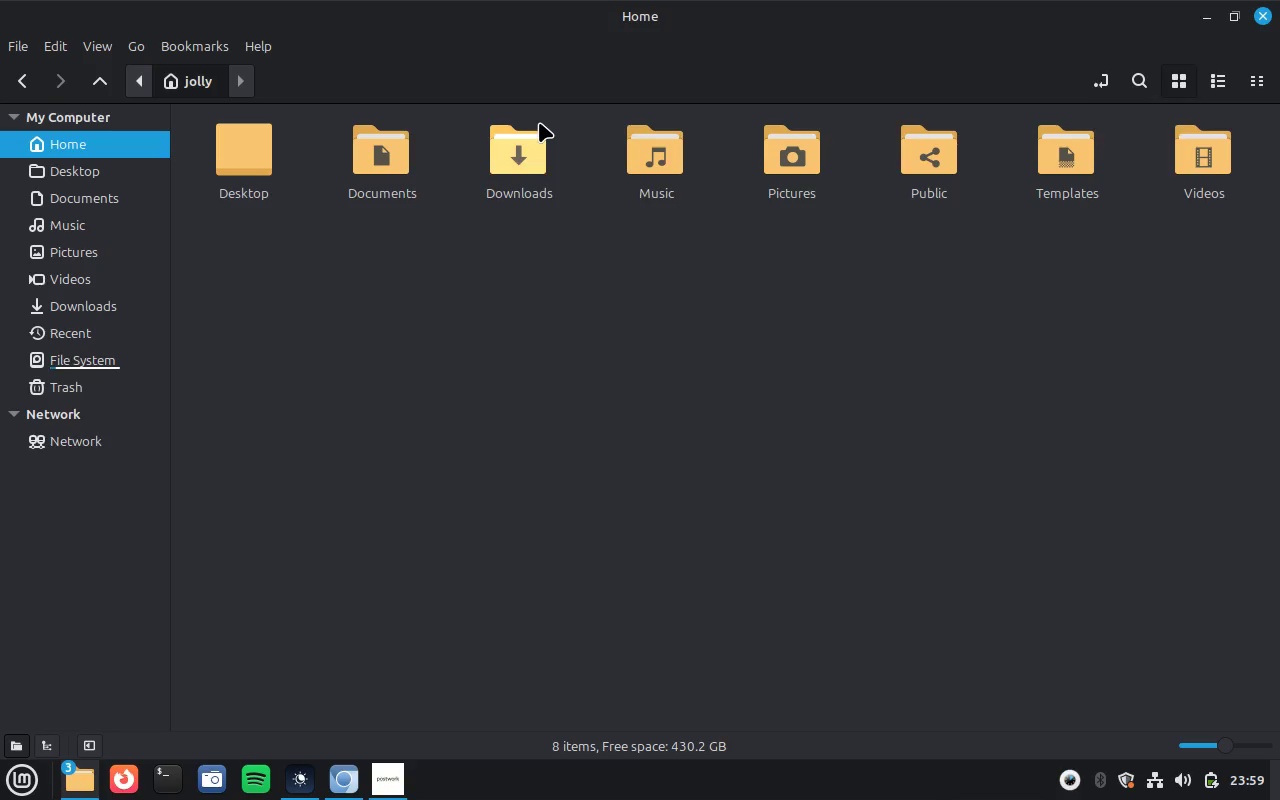 
double_click([524, 145])
 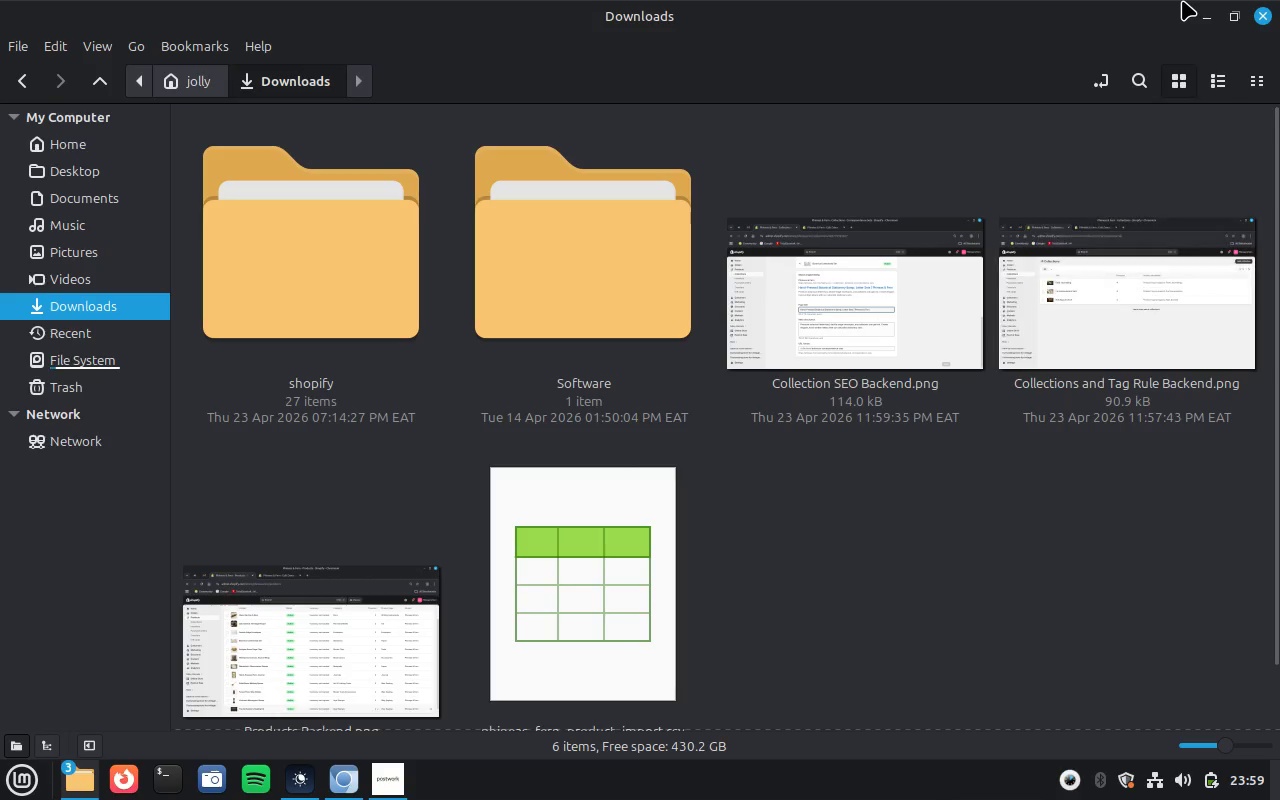 
left_click([1211, 24])
 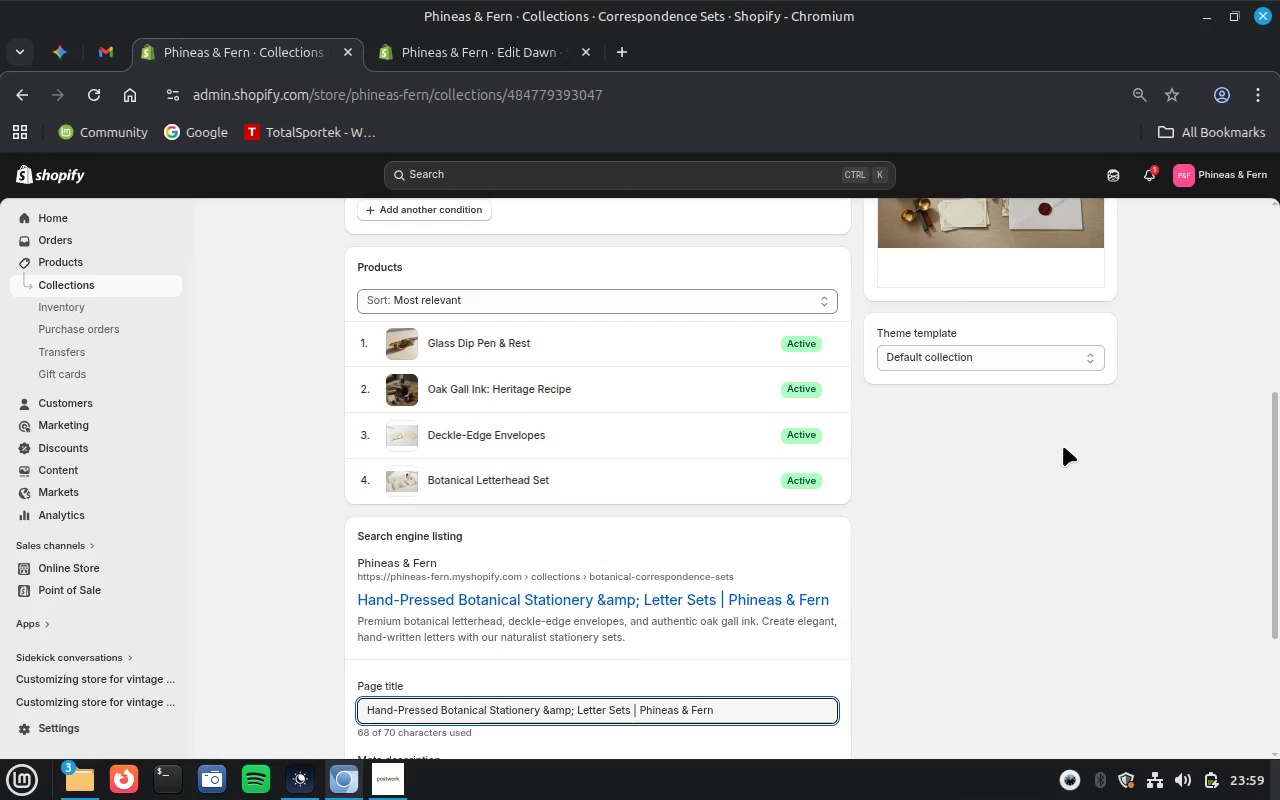 
scroll: coordinate [1063, 446], scroll_direction: up, amount: 3.0
 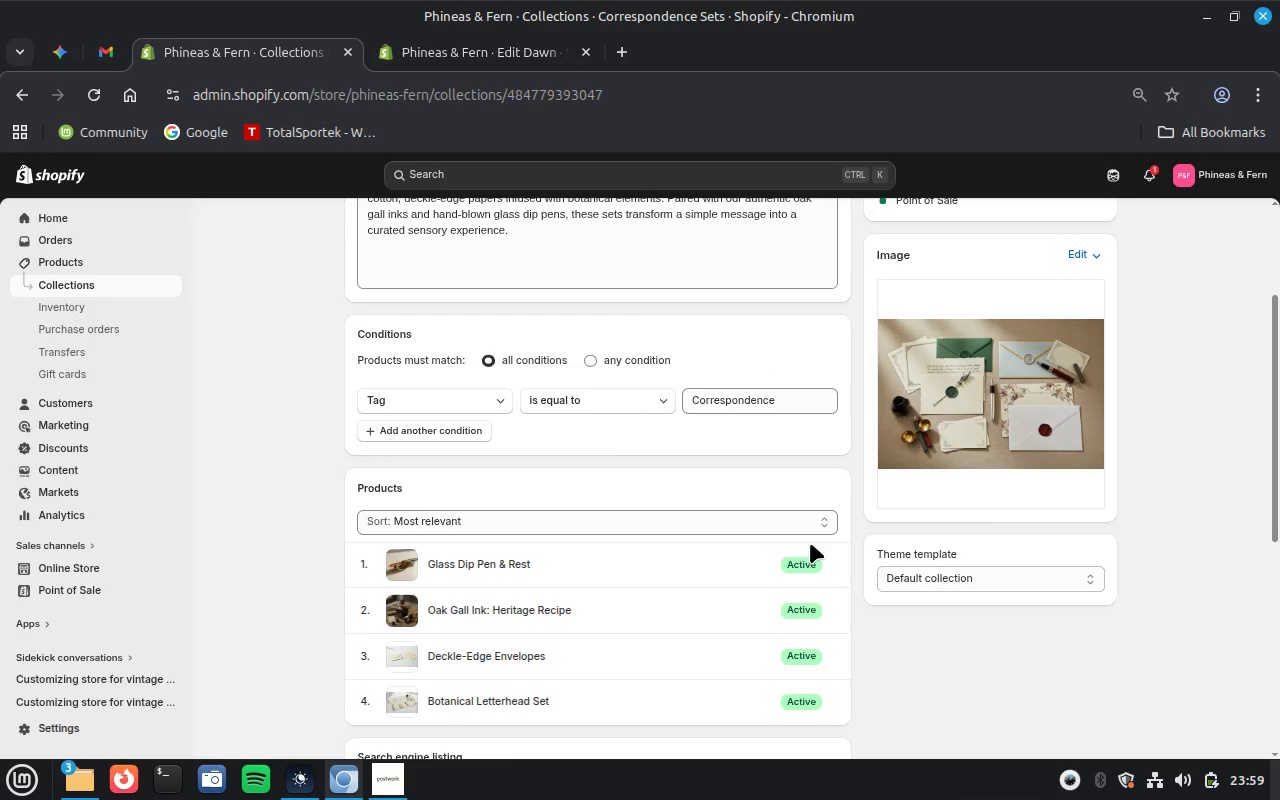 
left_click([207, 777])
 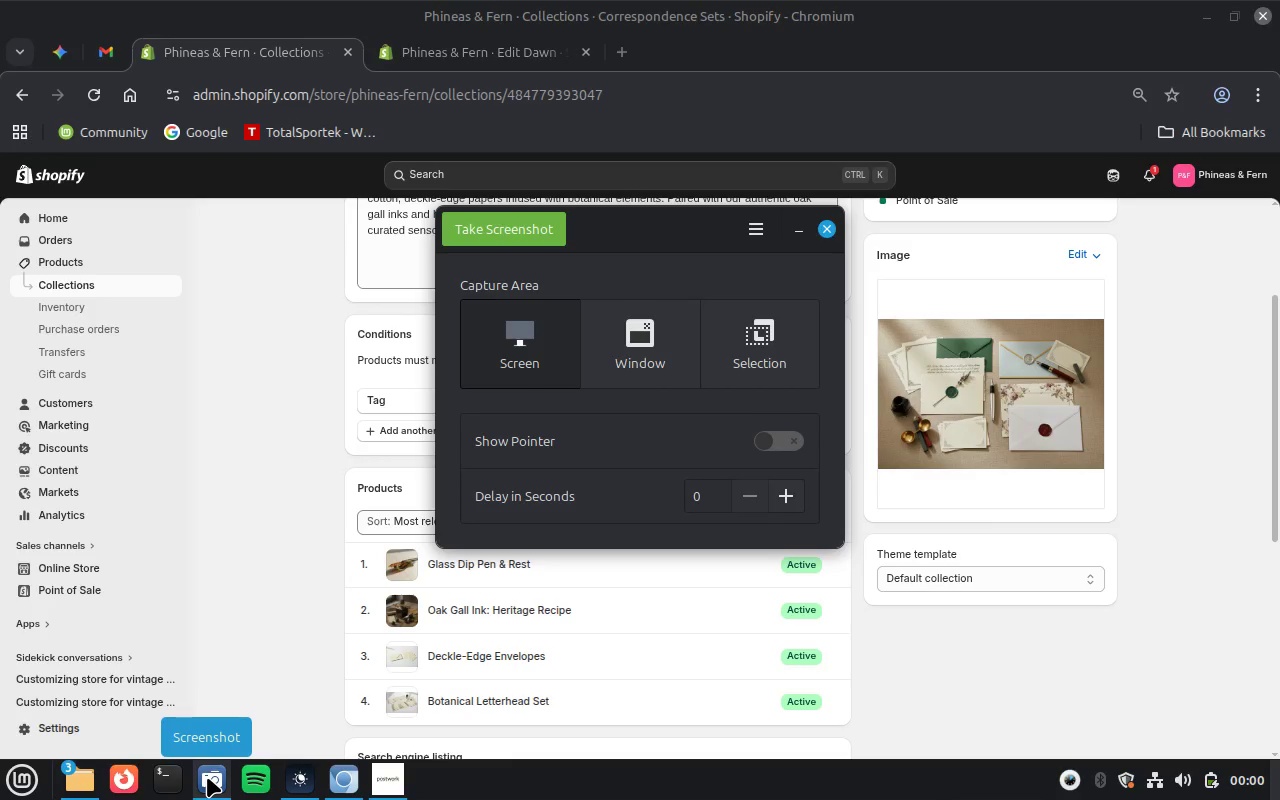 
left_click([647, 357])
 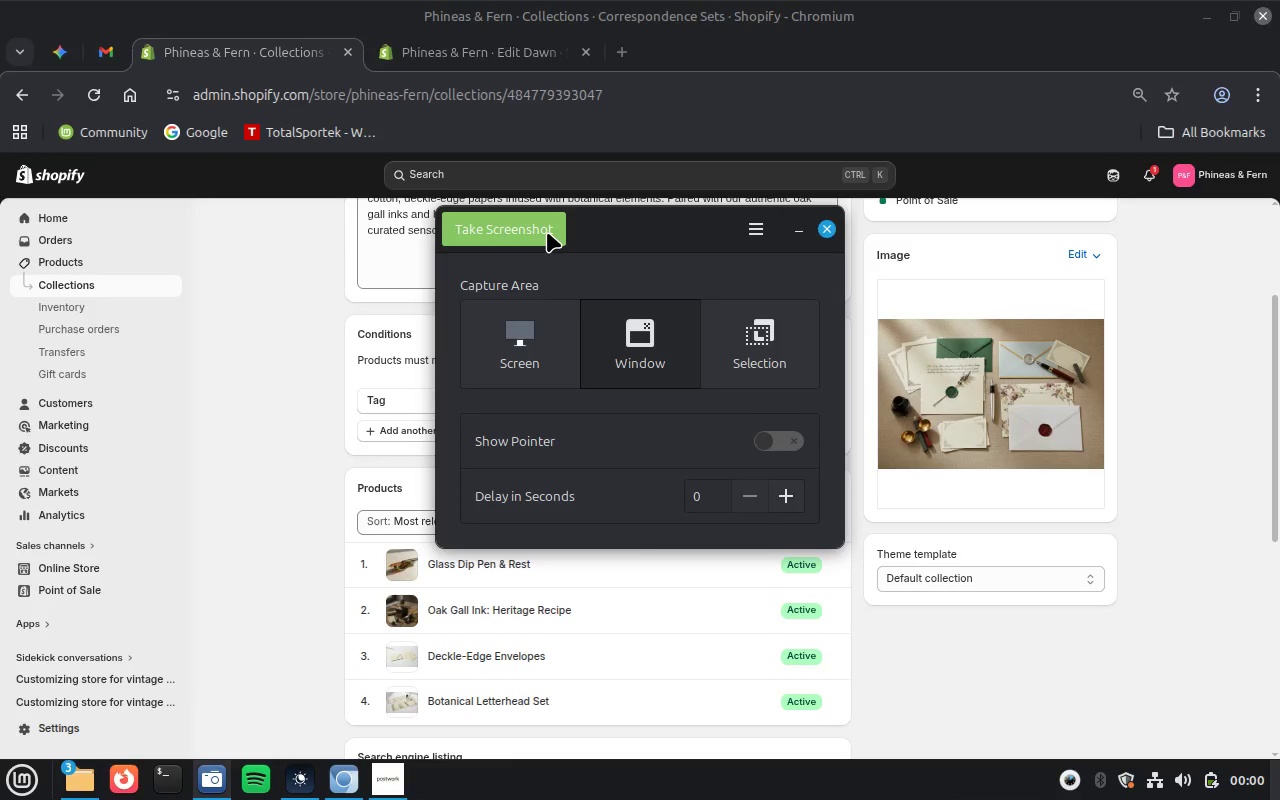 
left_click([547, 232])
 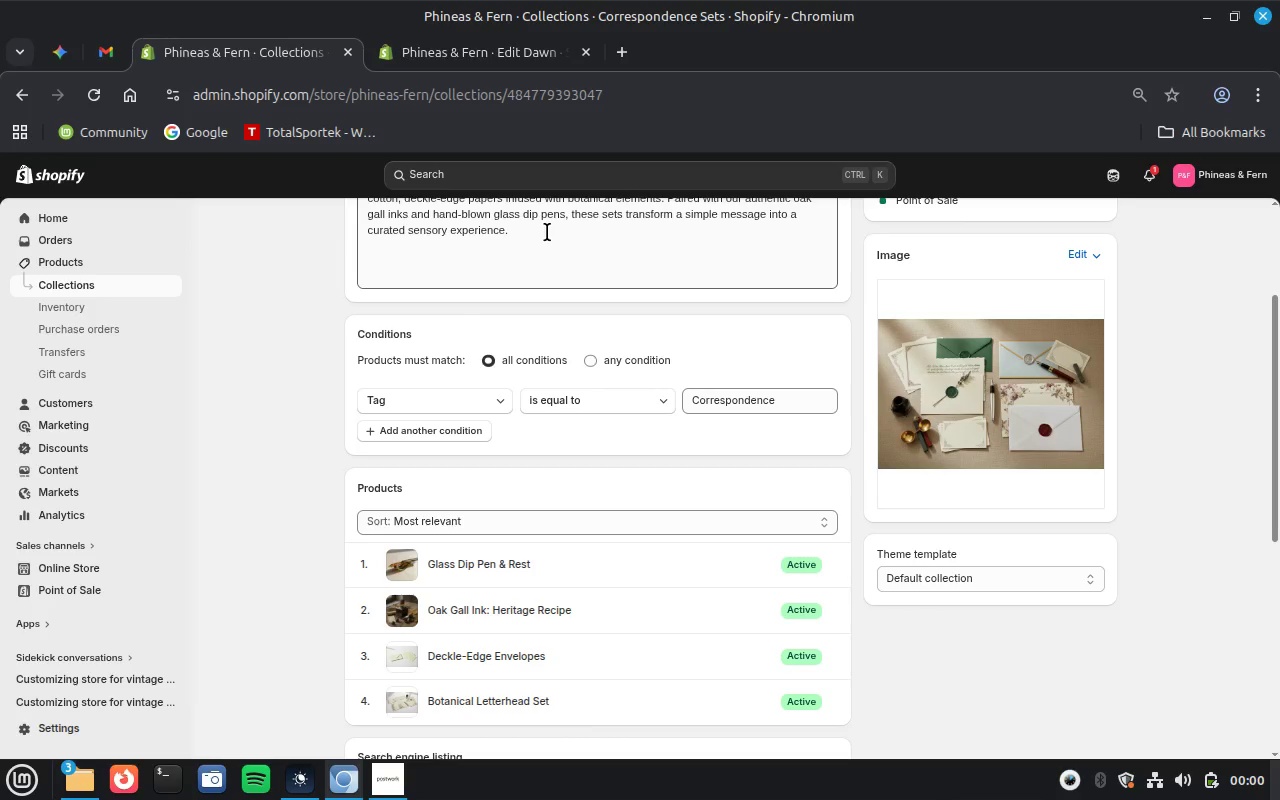 
type(Collection Tag Back )
key(Backspace)
type(end)
 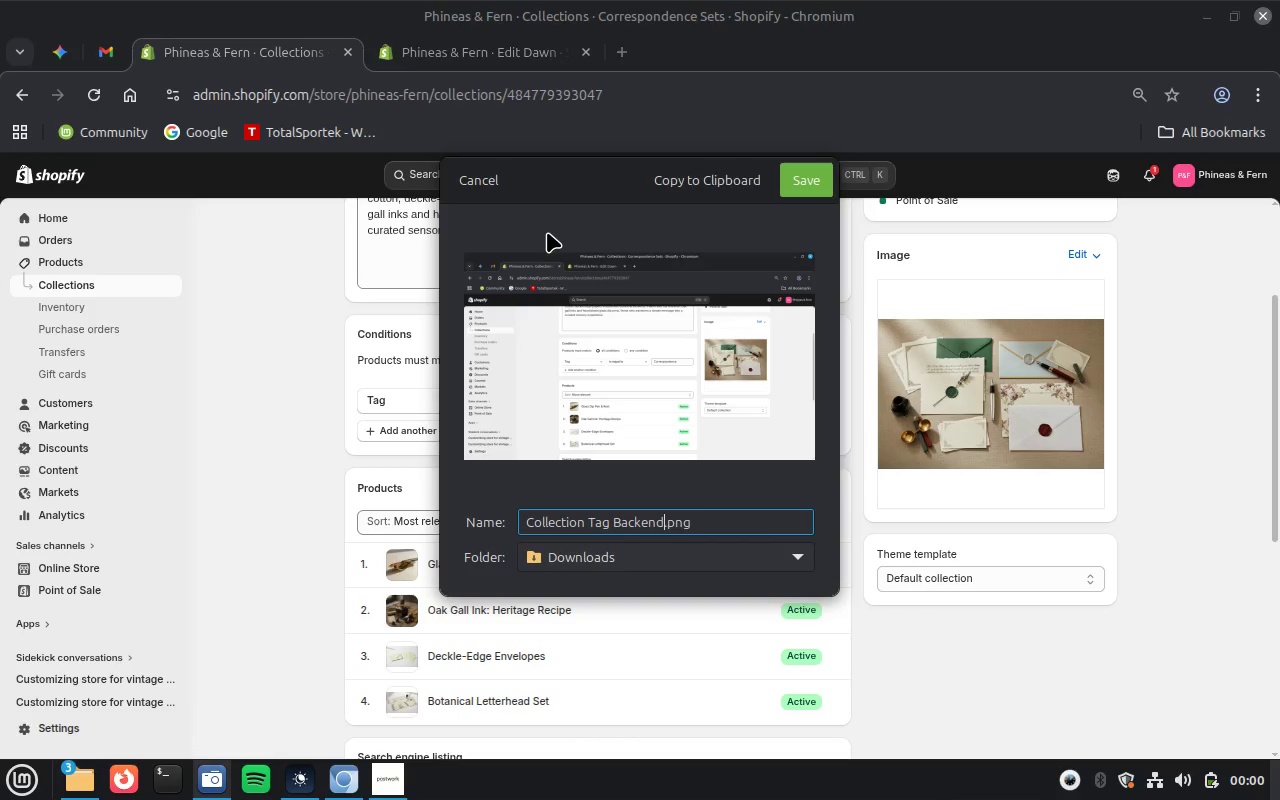 
key(Enter)
 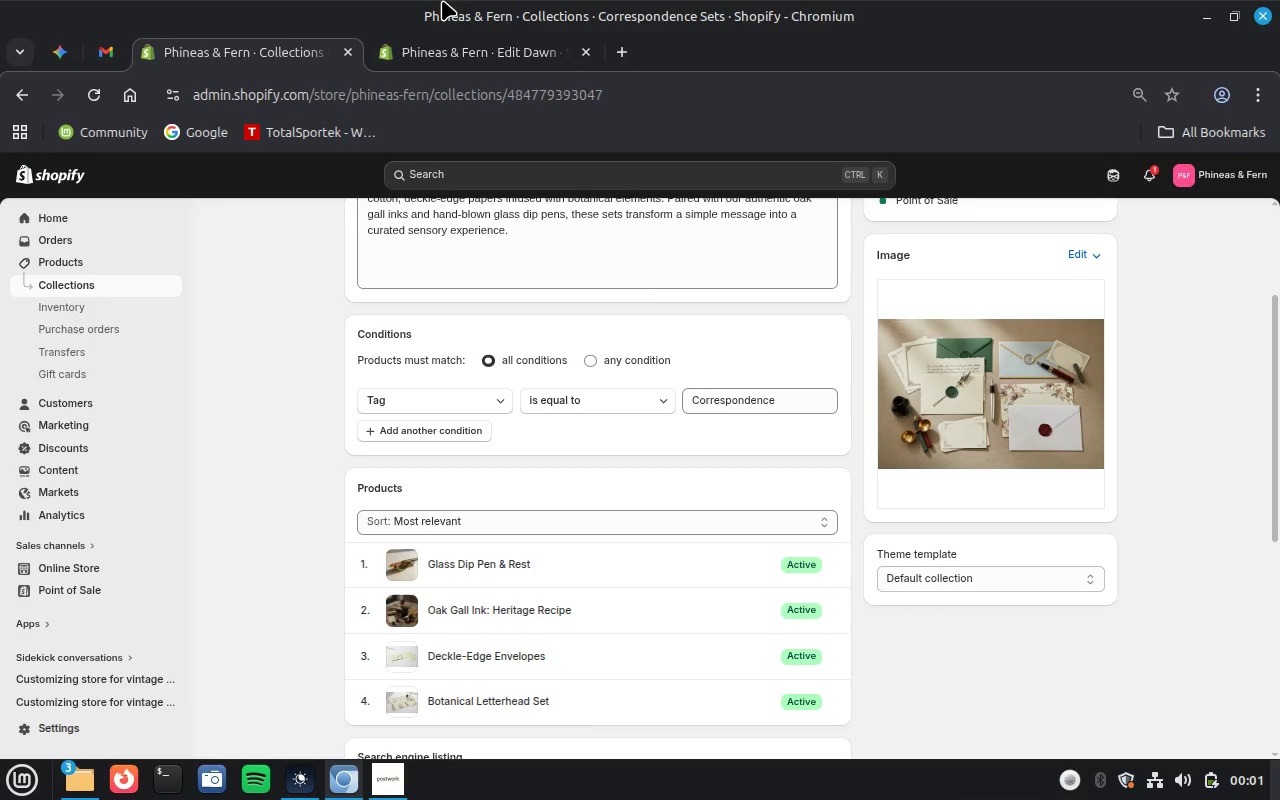 
wait(50.31)
 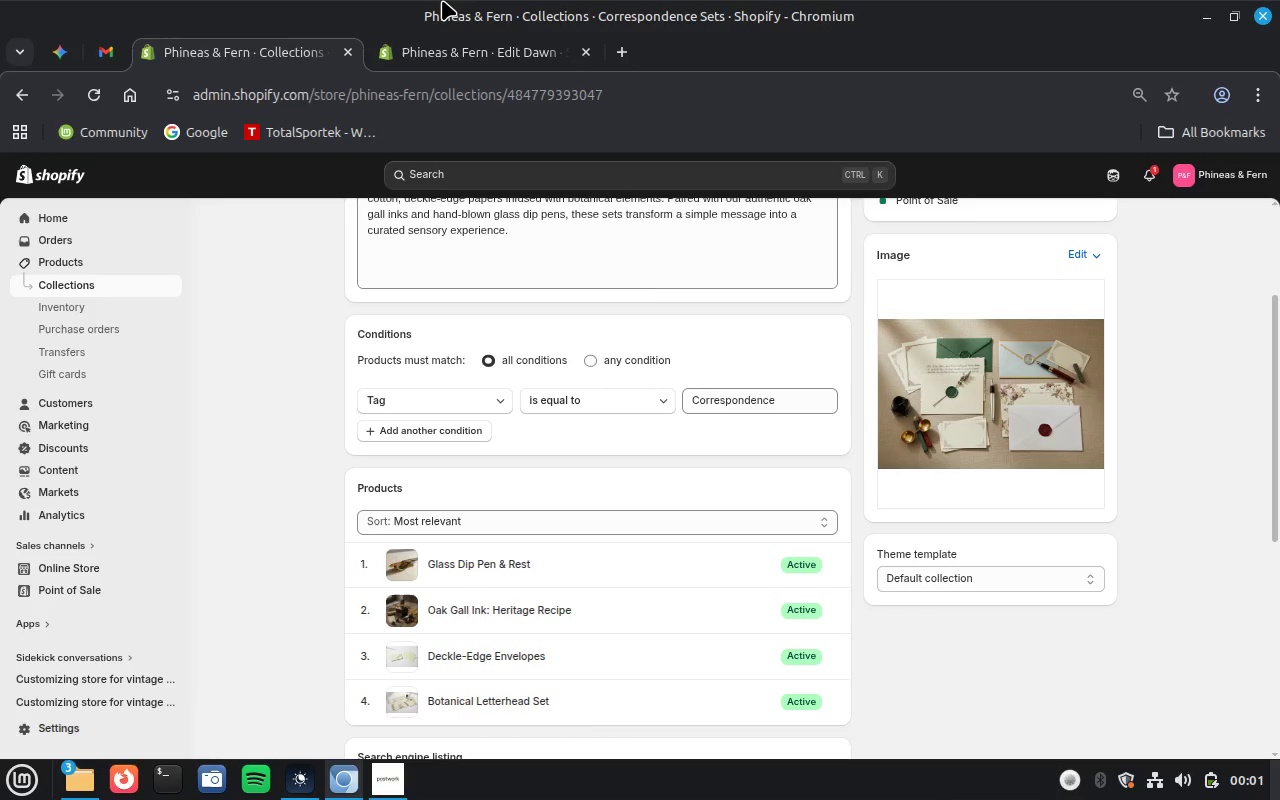 
scroll: coordinate [823, 510], scroll_direction: up, amount: 4.0
 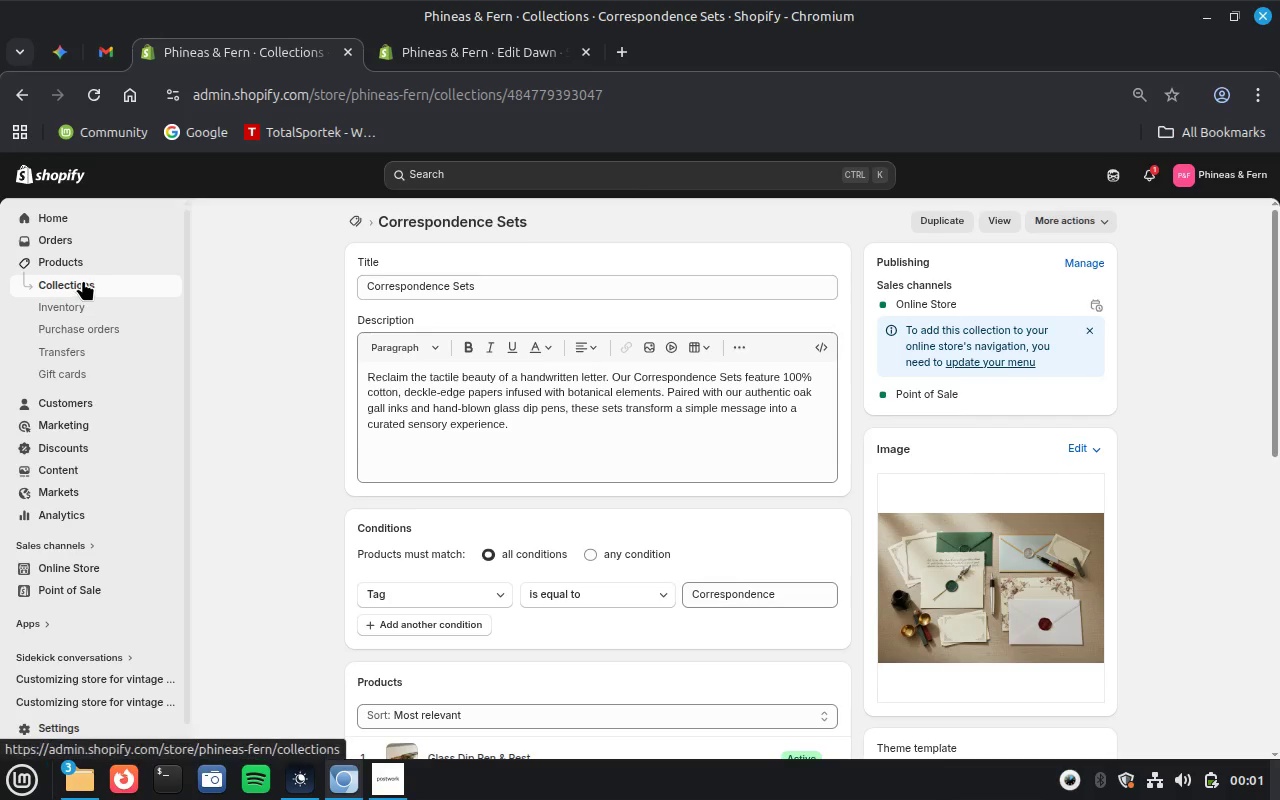 
left_click([81, 280])
 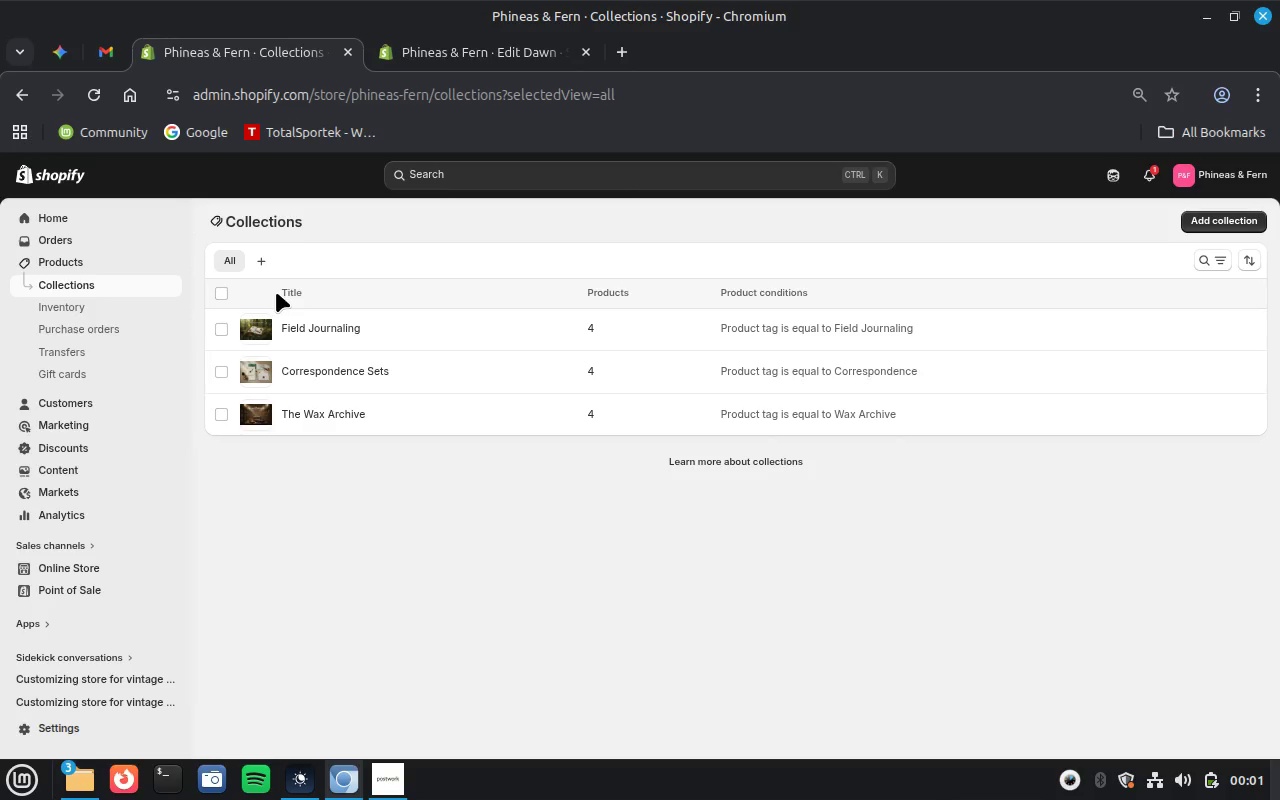 
wait(42.56)
 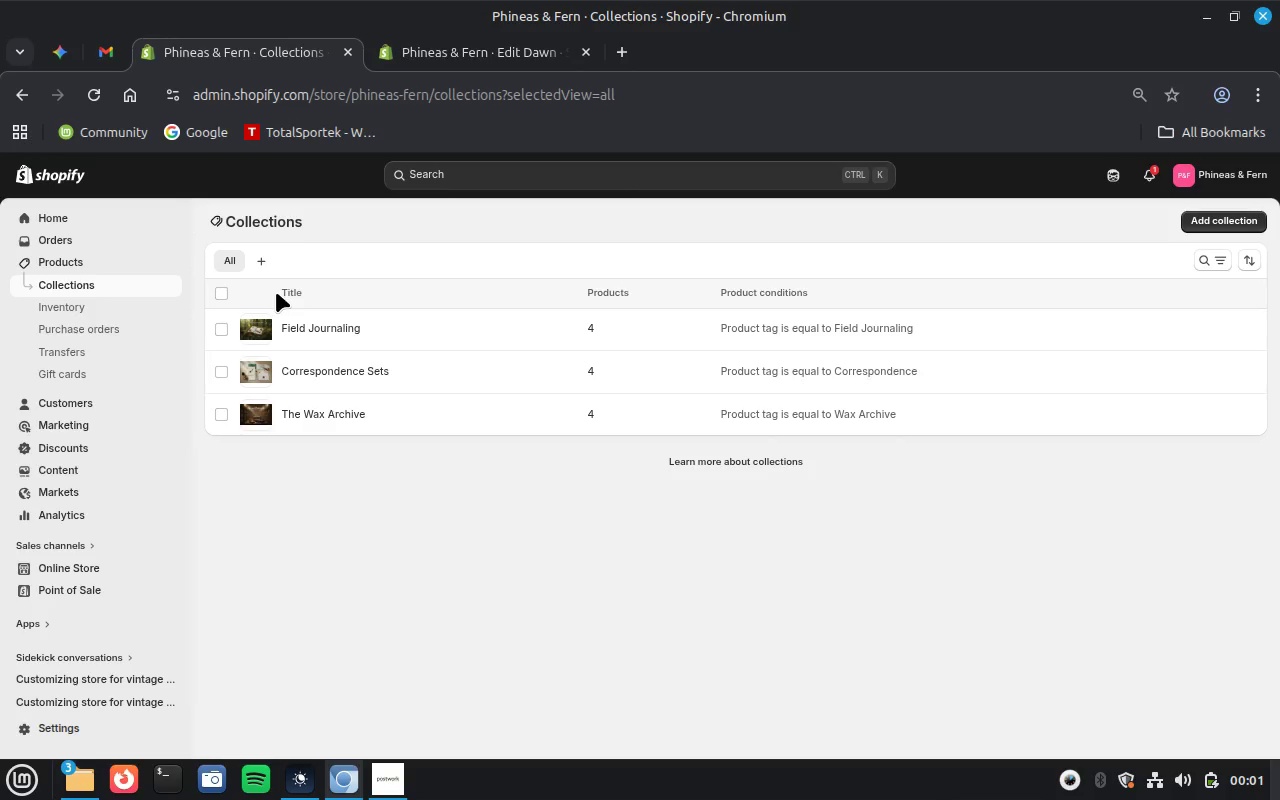 
left_click([167, 562])
 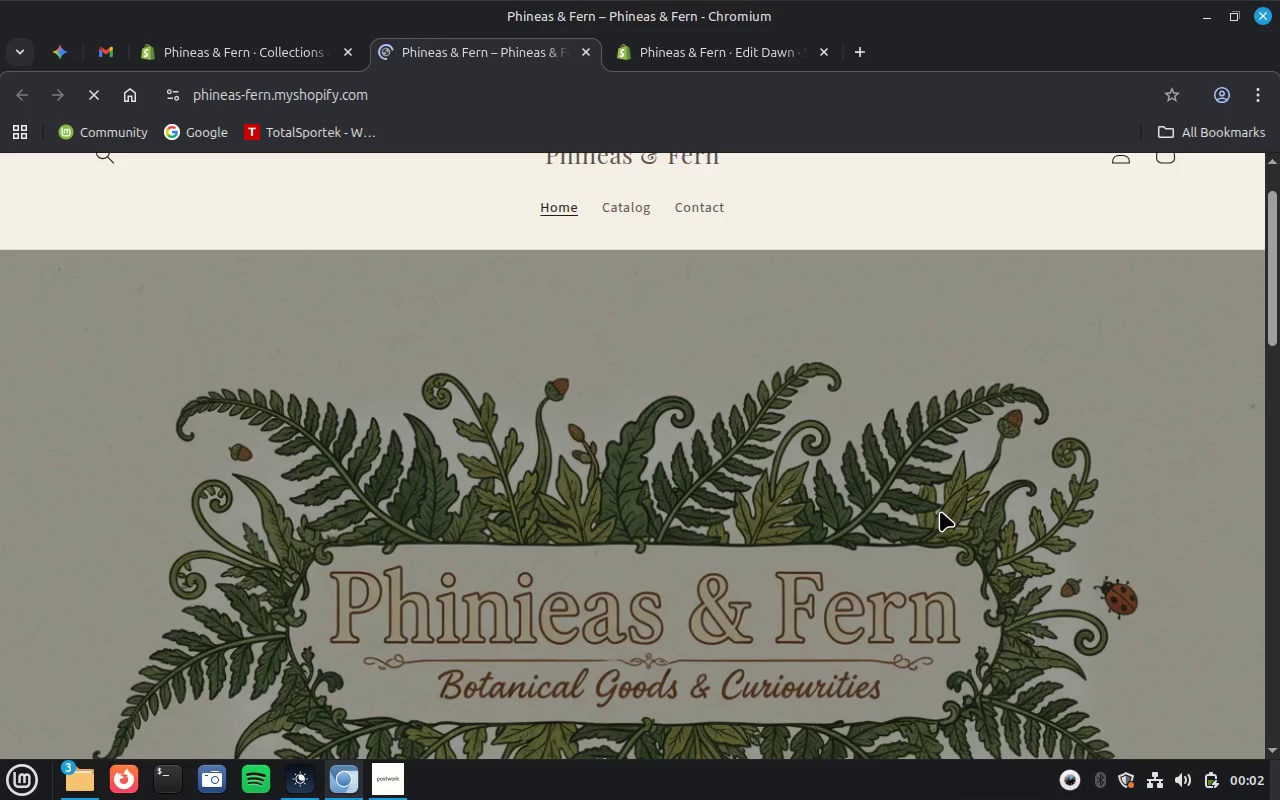 
wait(16.02)
 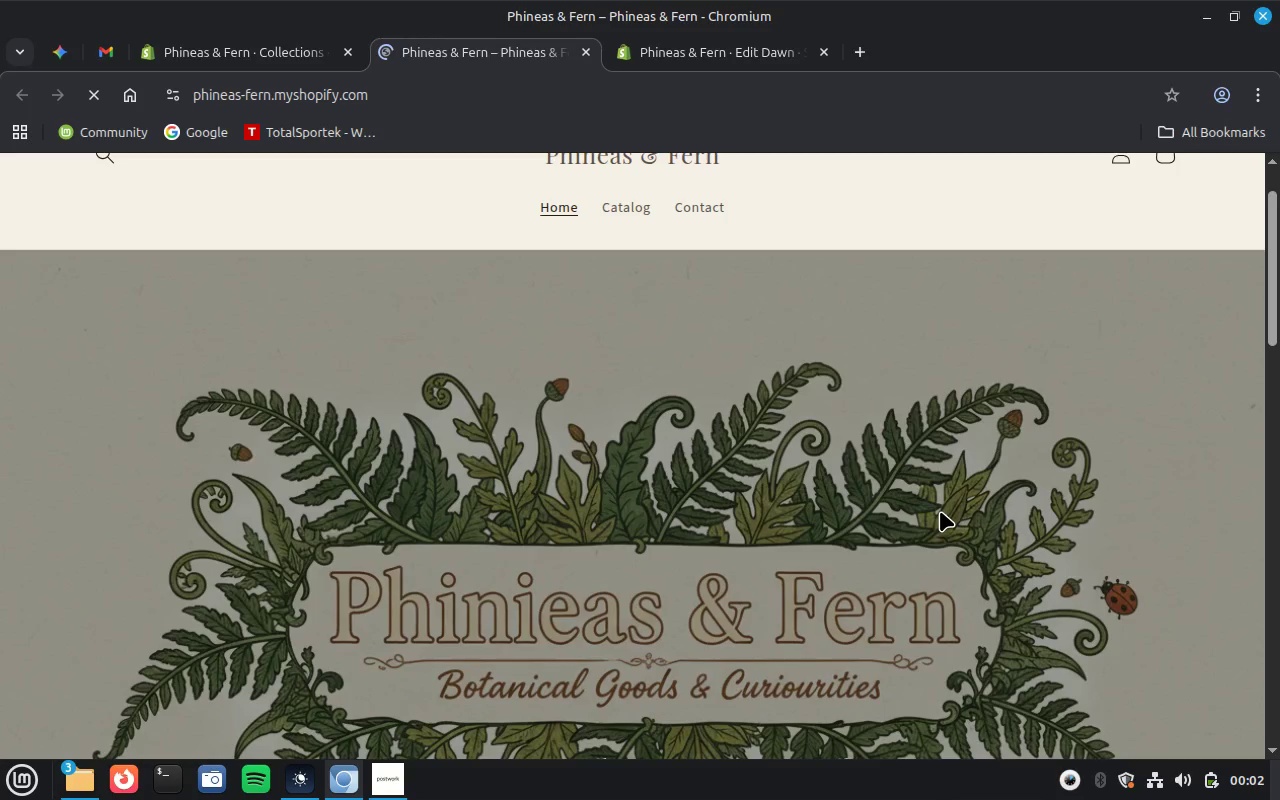 
left_click([216, 789])
 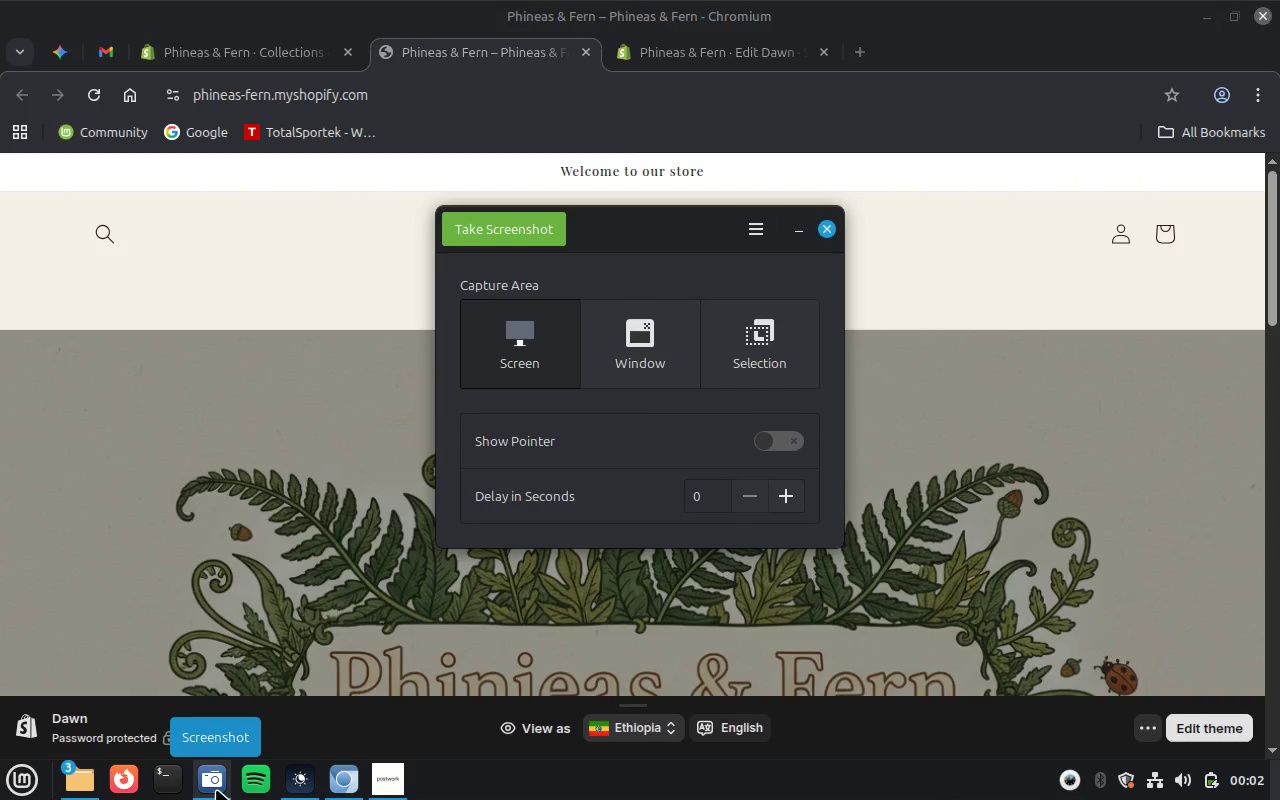 
left_click([625, 362])
 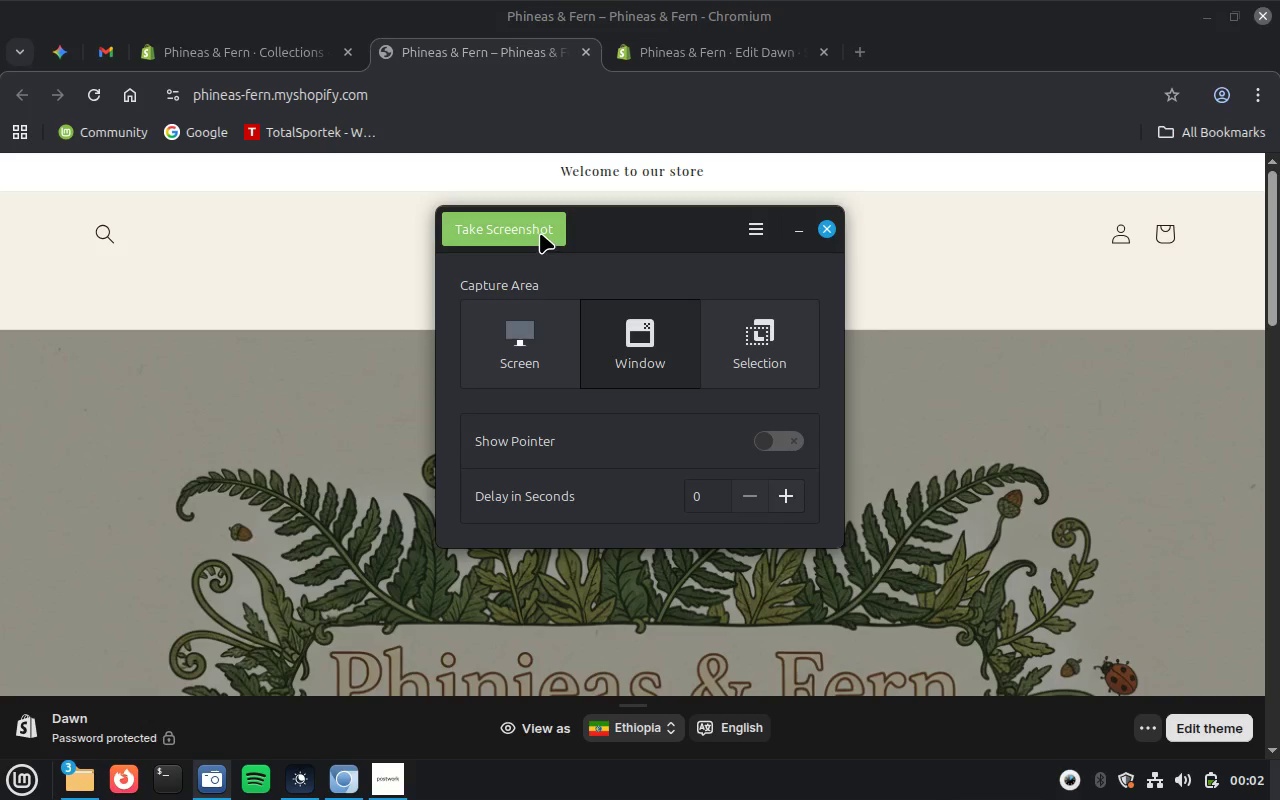 
left_click([540, 233])
 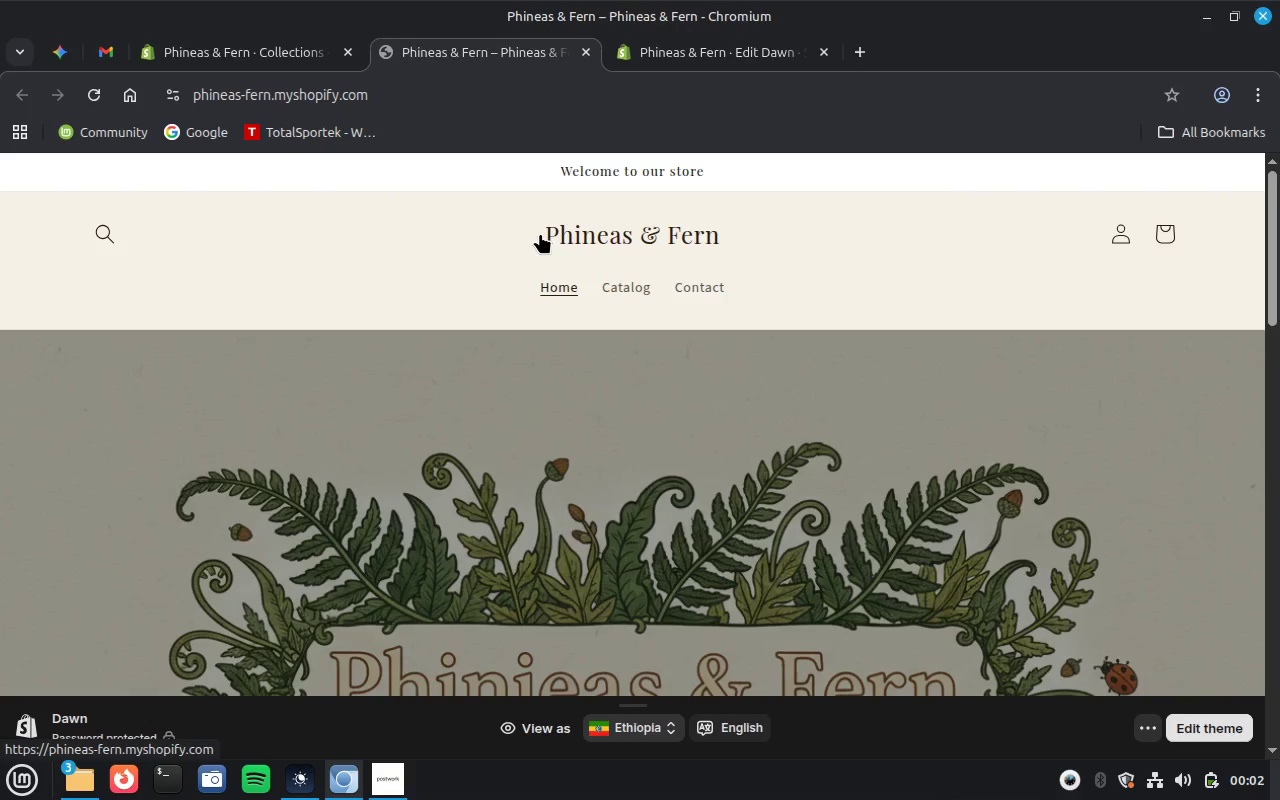 
type(Homepage Frontend)
 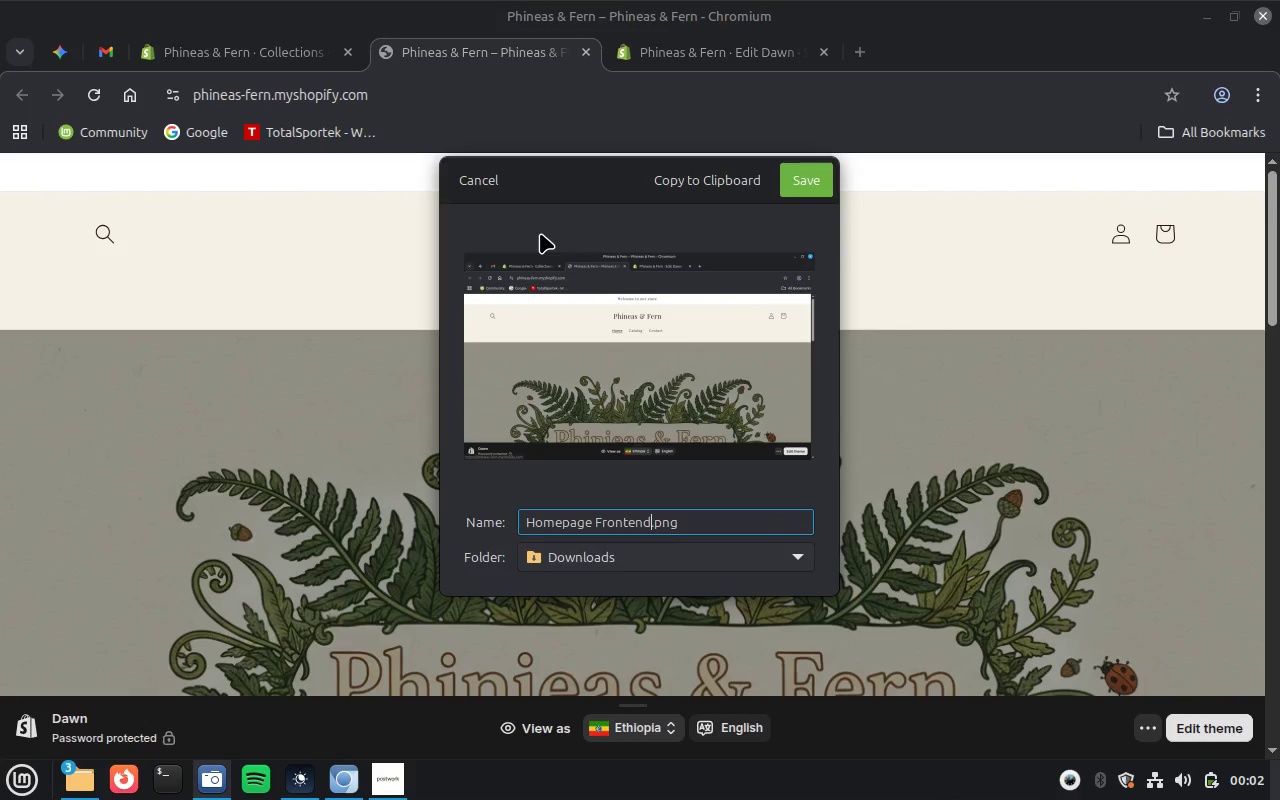 
key(Enter)
 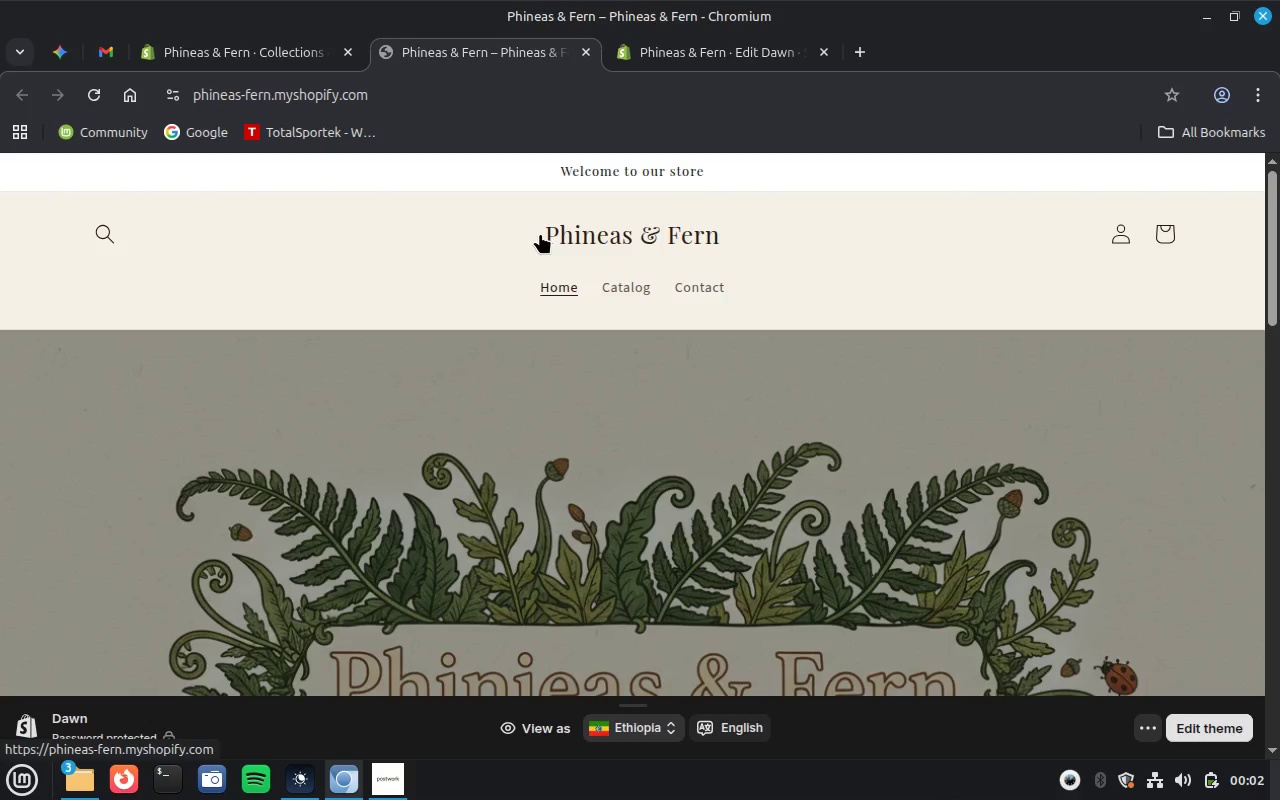 
scroll: coordinate [749, 337], scroll_direction: down, amount: 1.0
 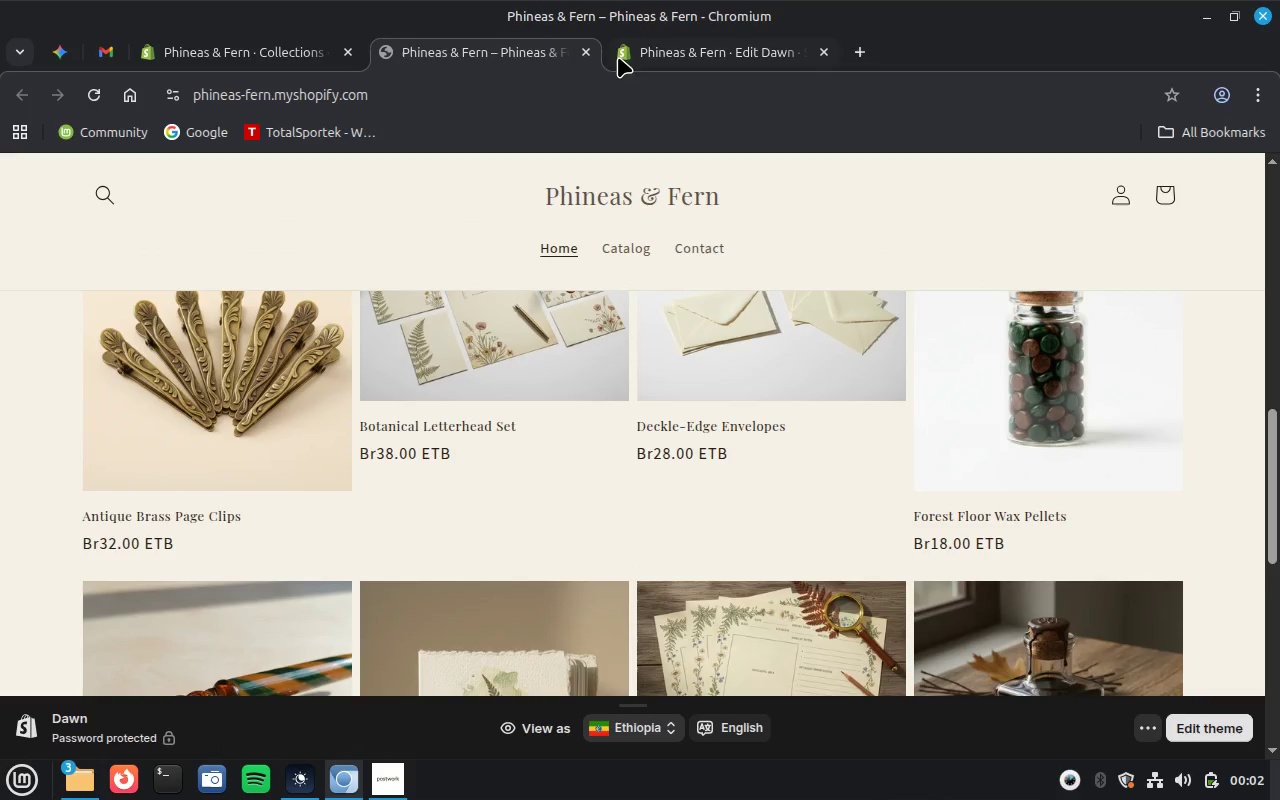 
left_click([706, 49])
 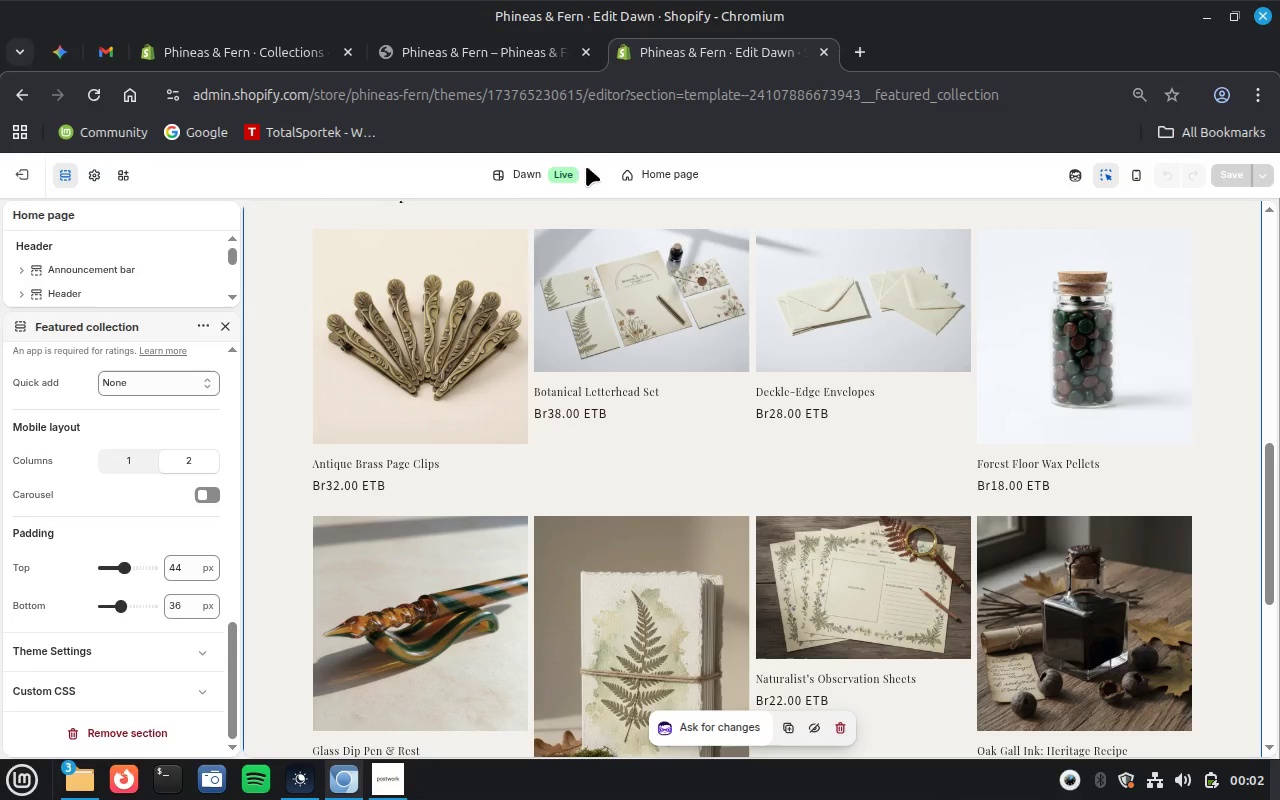 
left_click([461, 316])
 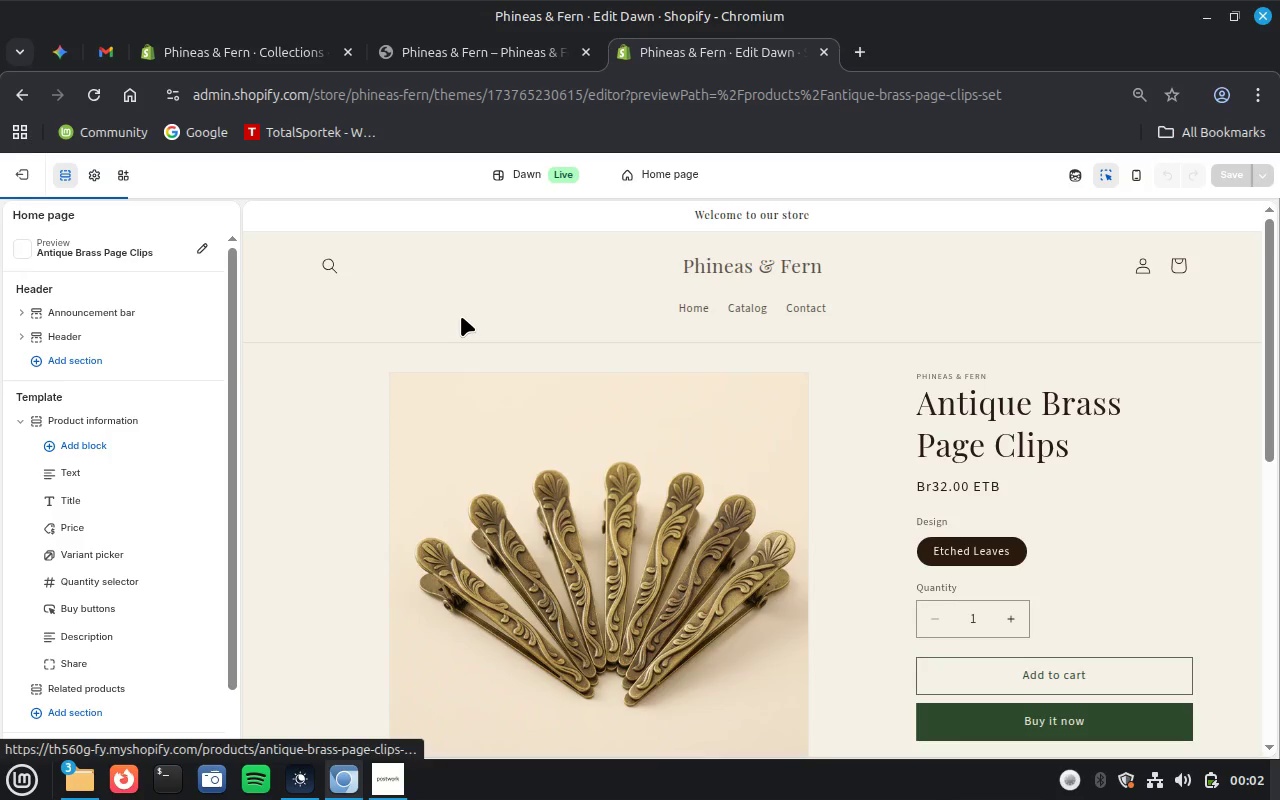 
wait(19.44)
 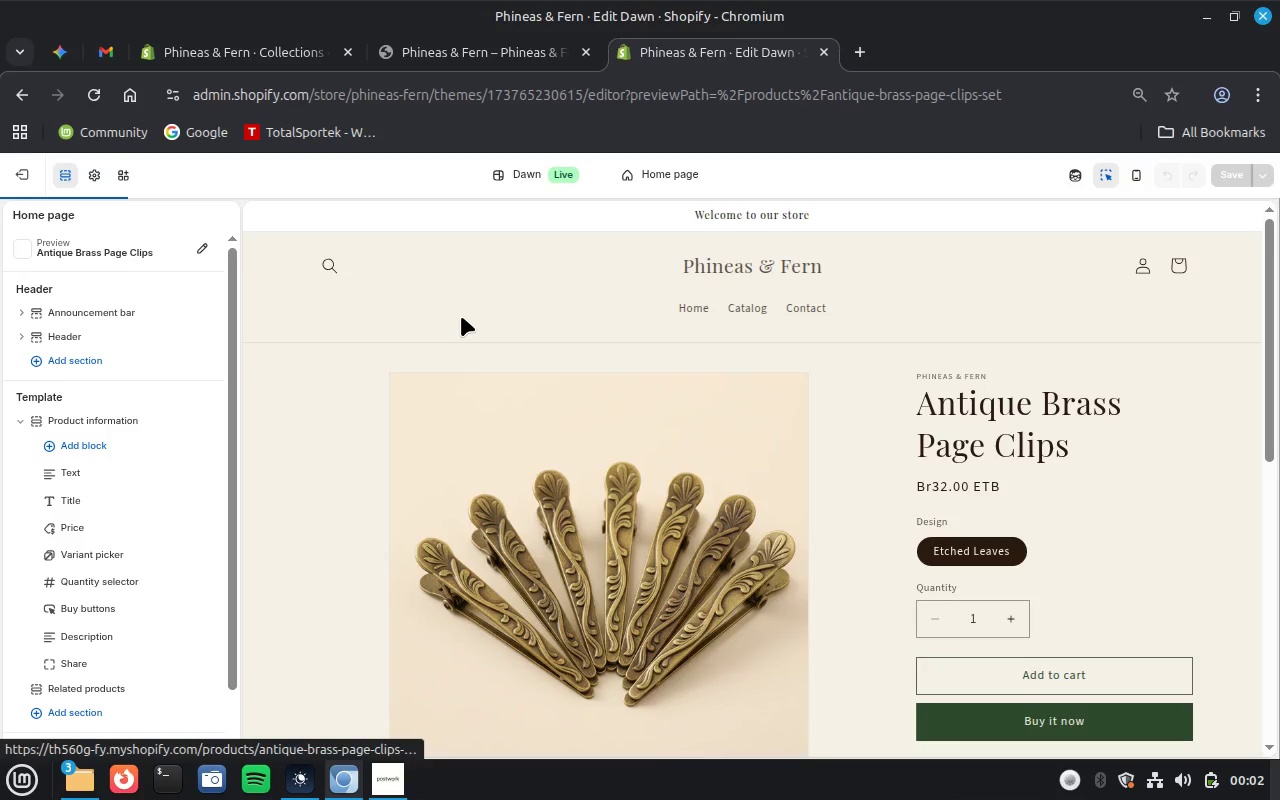 
left_click([686, 165])
 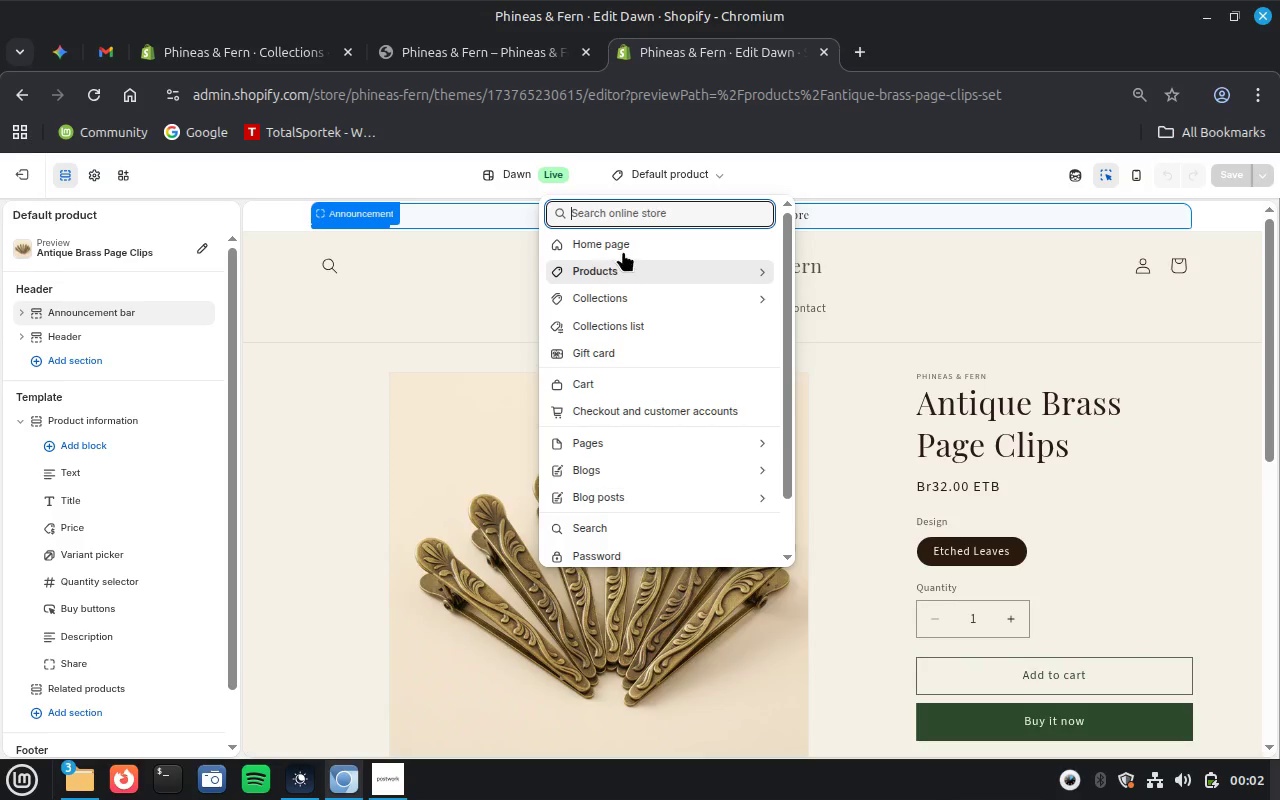 
left_click([623, 250])
 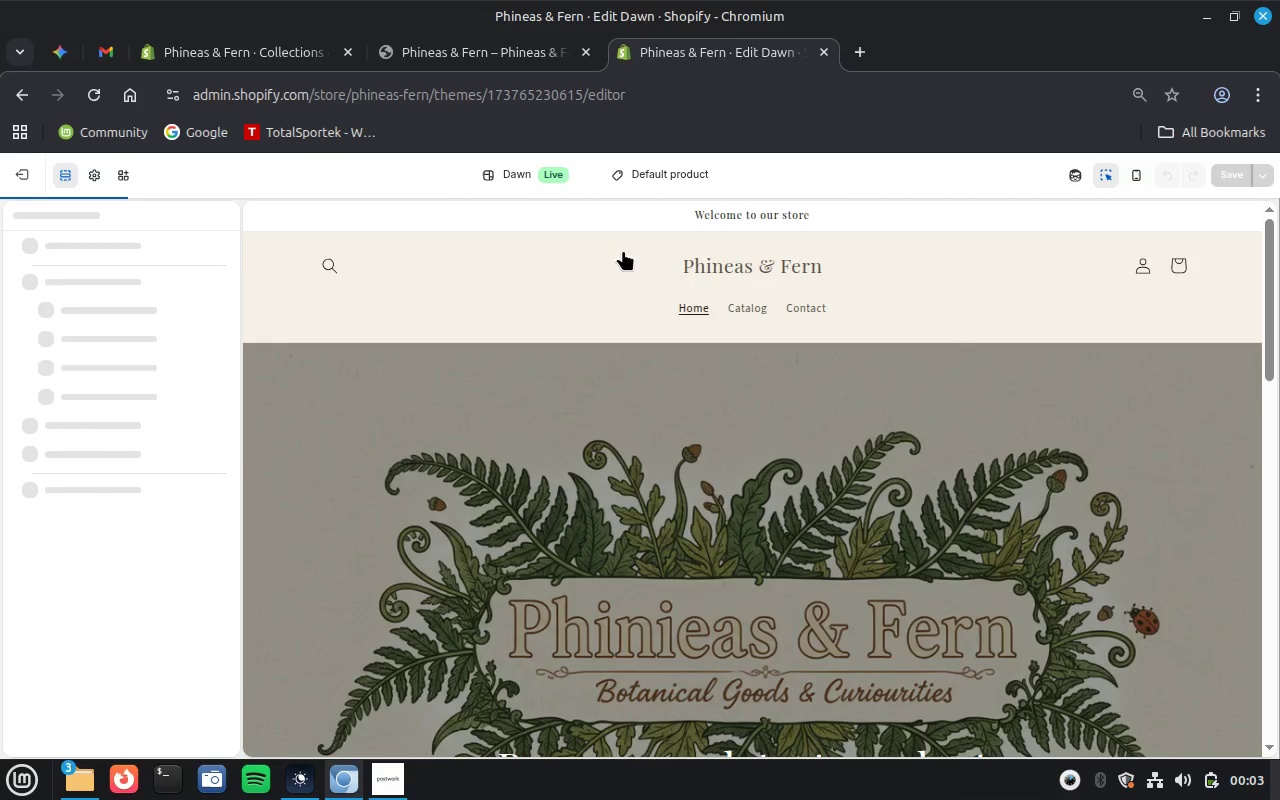 
wait(9.34)
 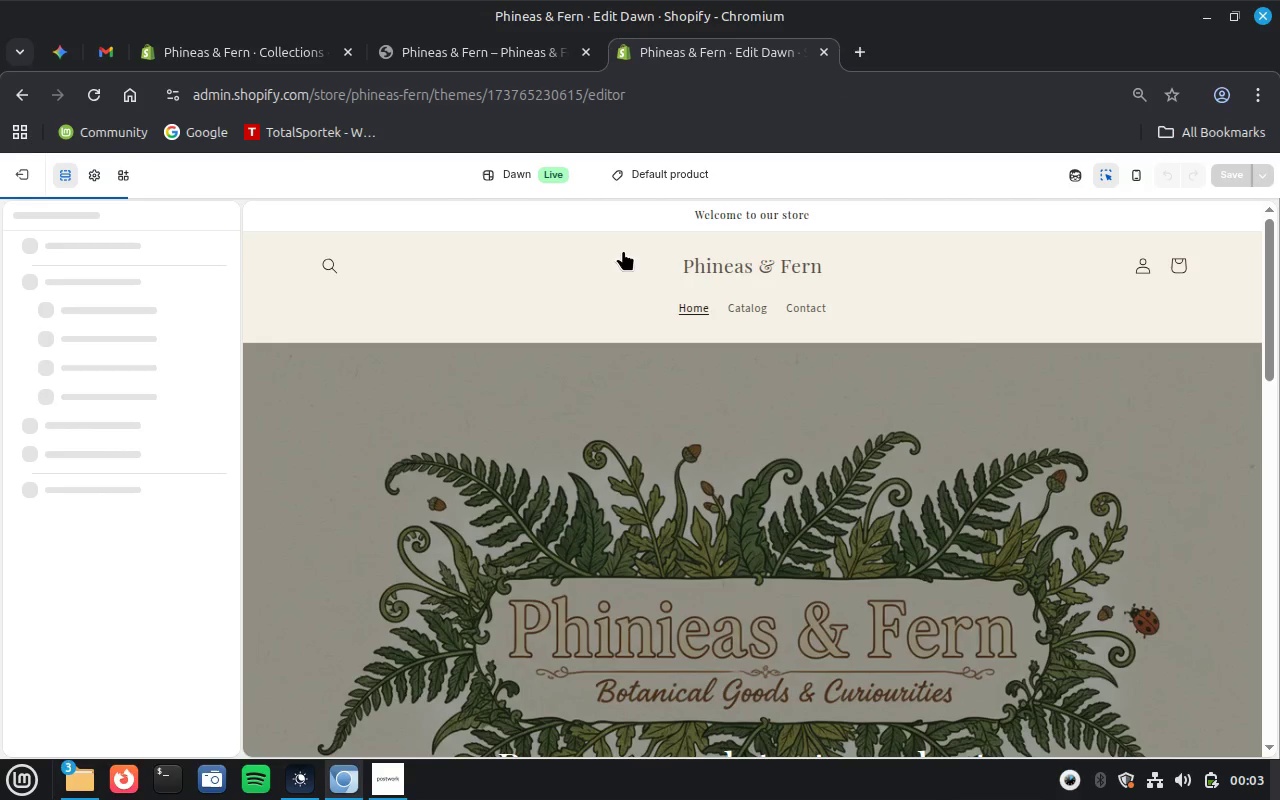 
left_click([105, 400])
 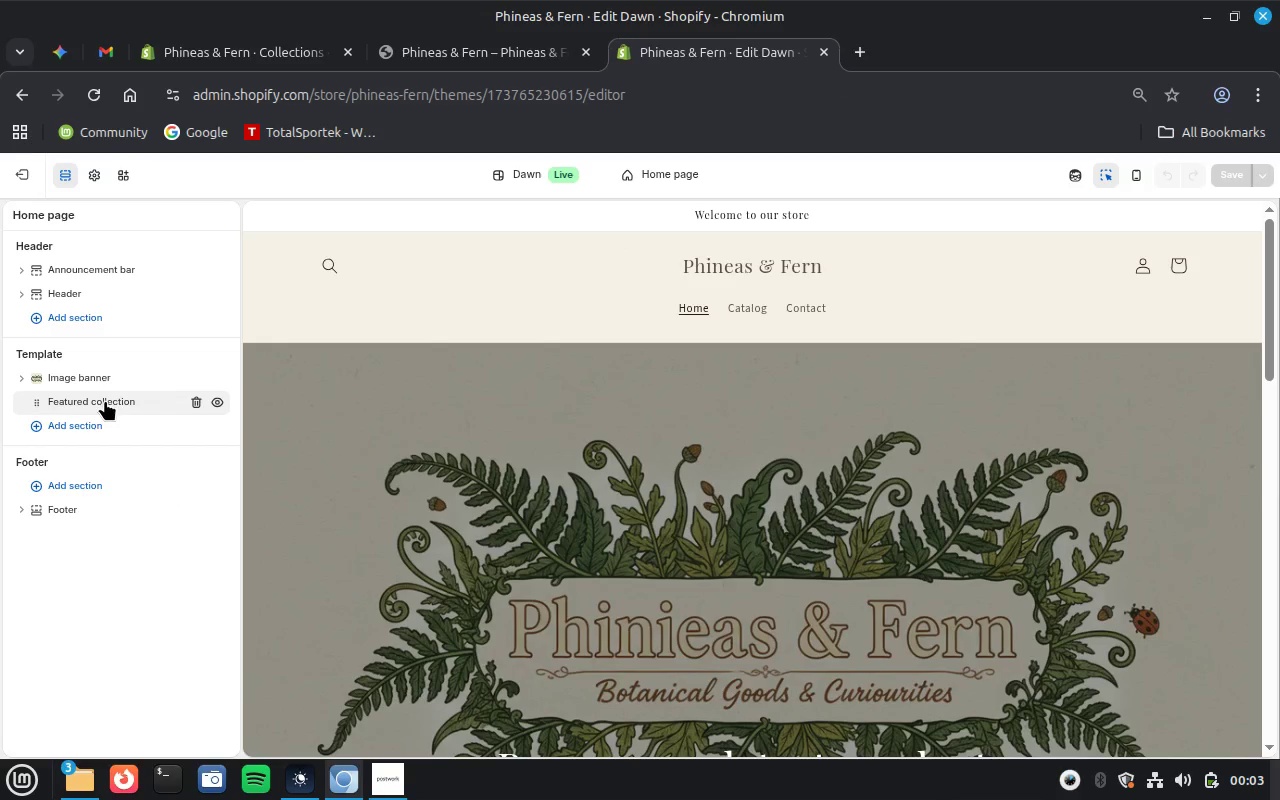 
double_click([105, 400])
 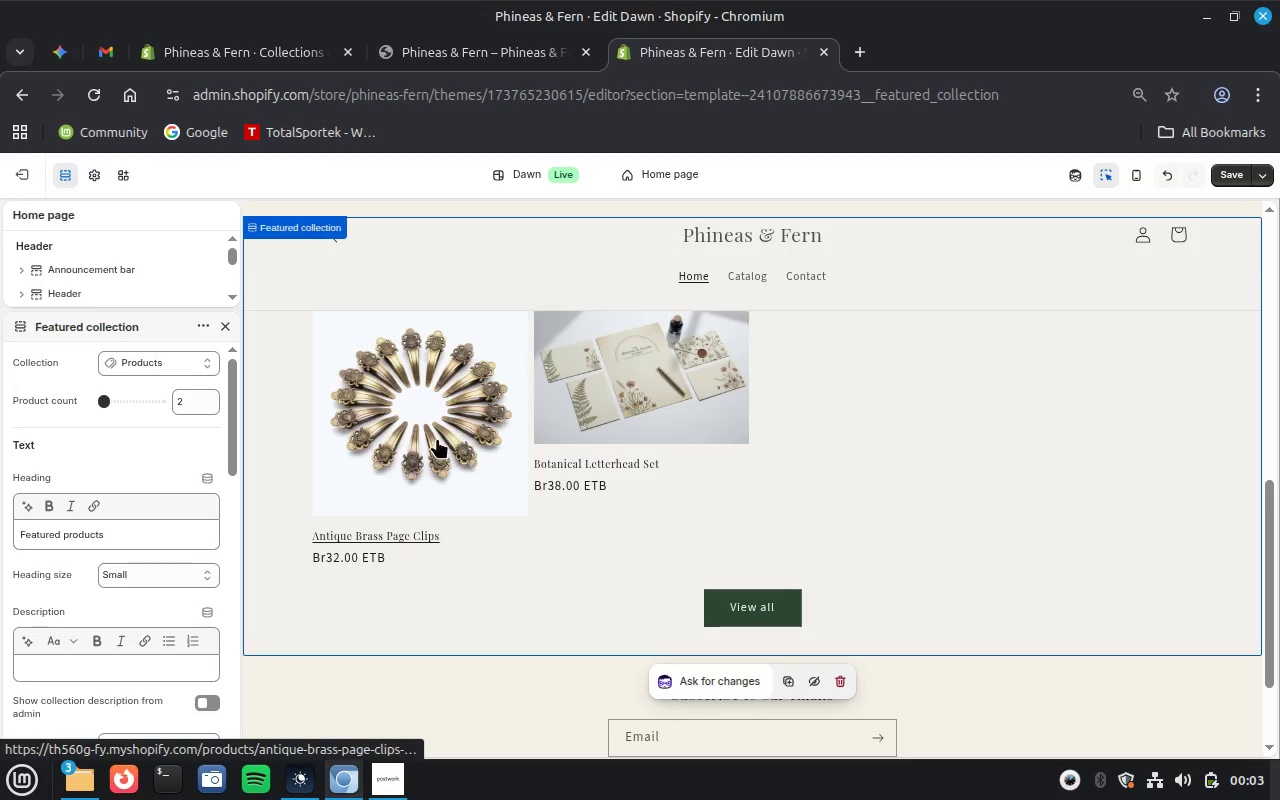 
wait(42.41)
 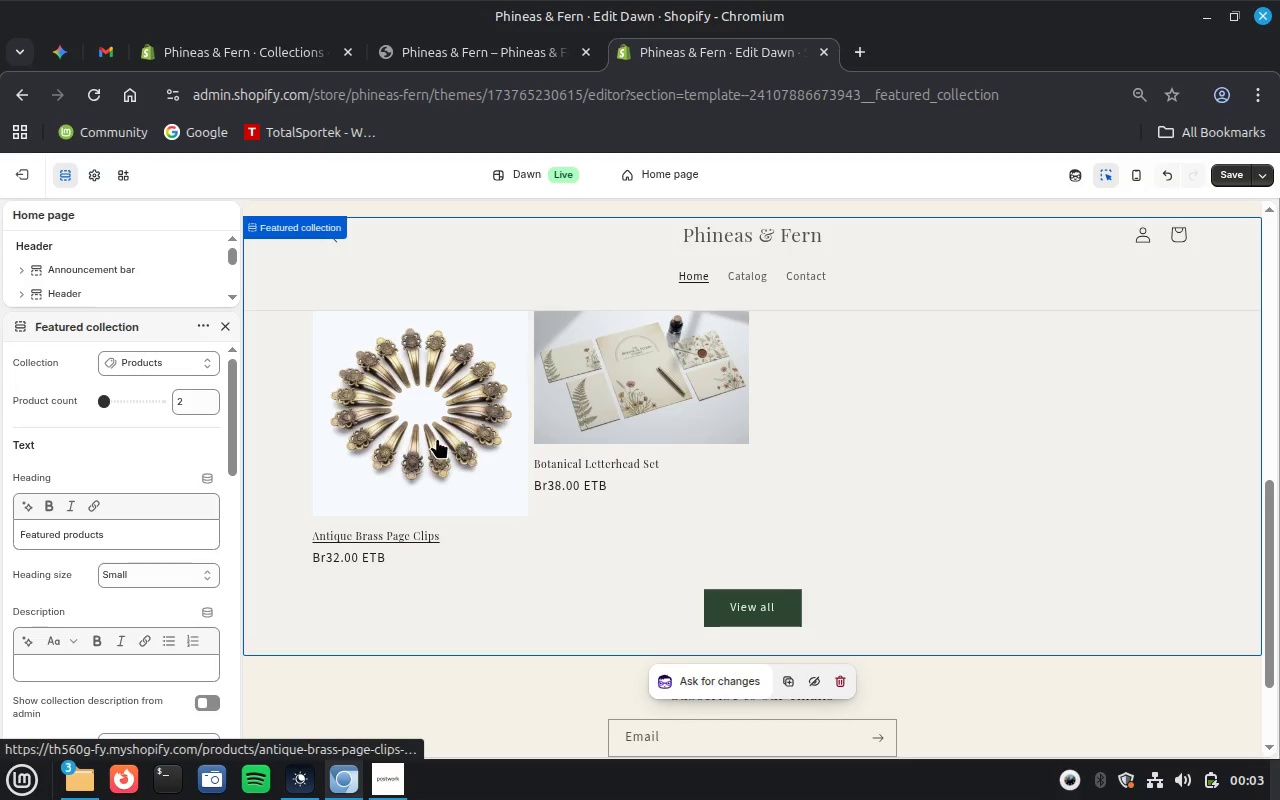 
left_click([229, 326])
 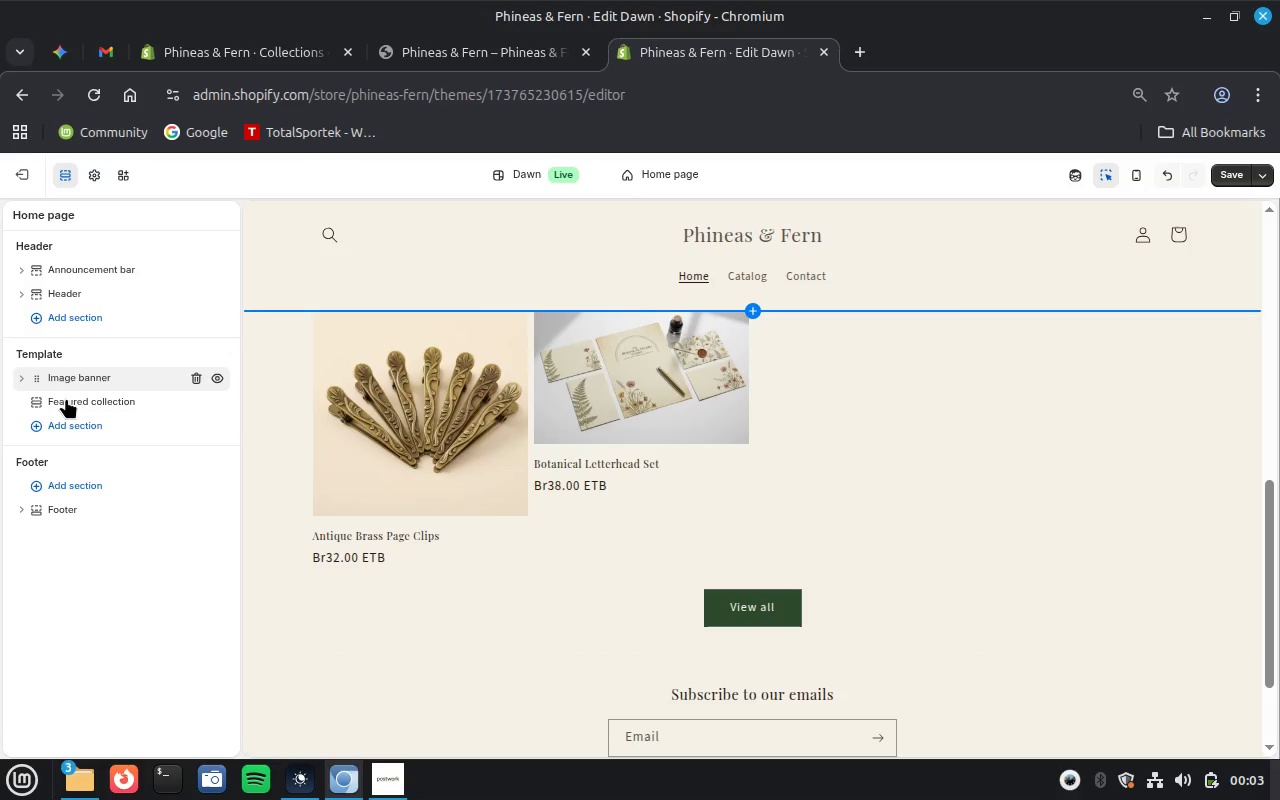 
wait(8.95)
 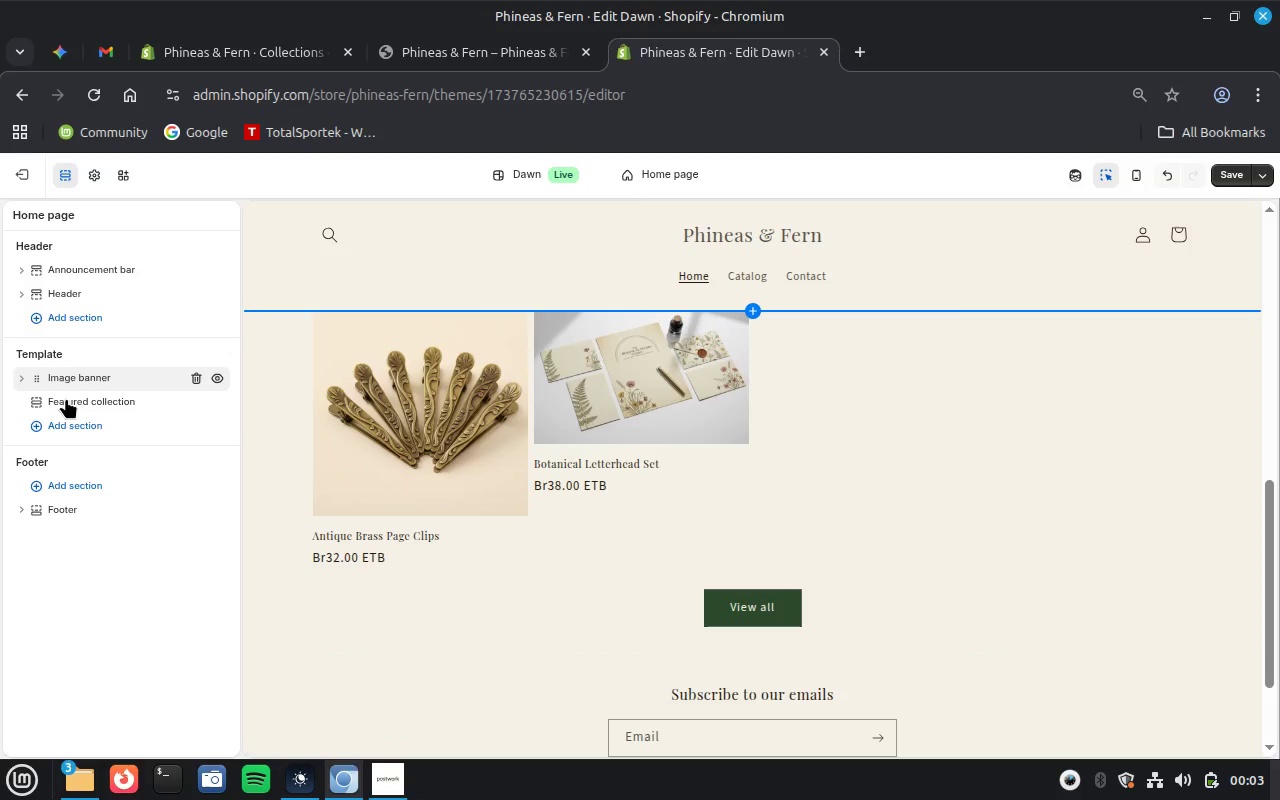 
left_click([68, 402])
 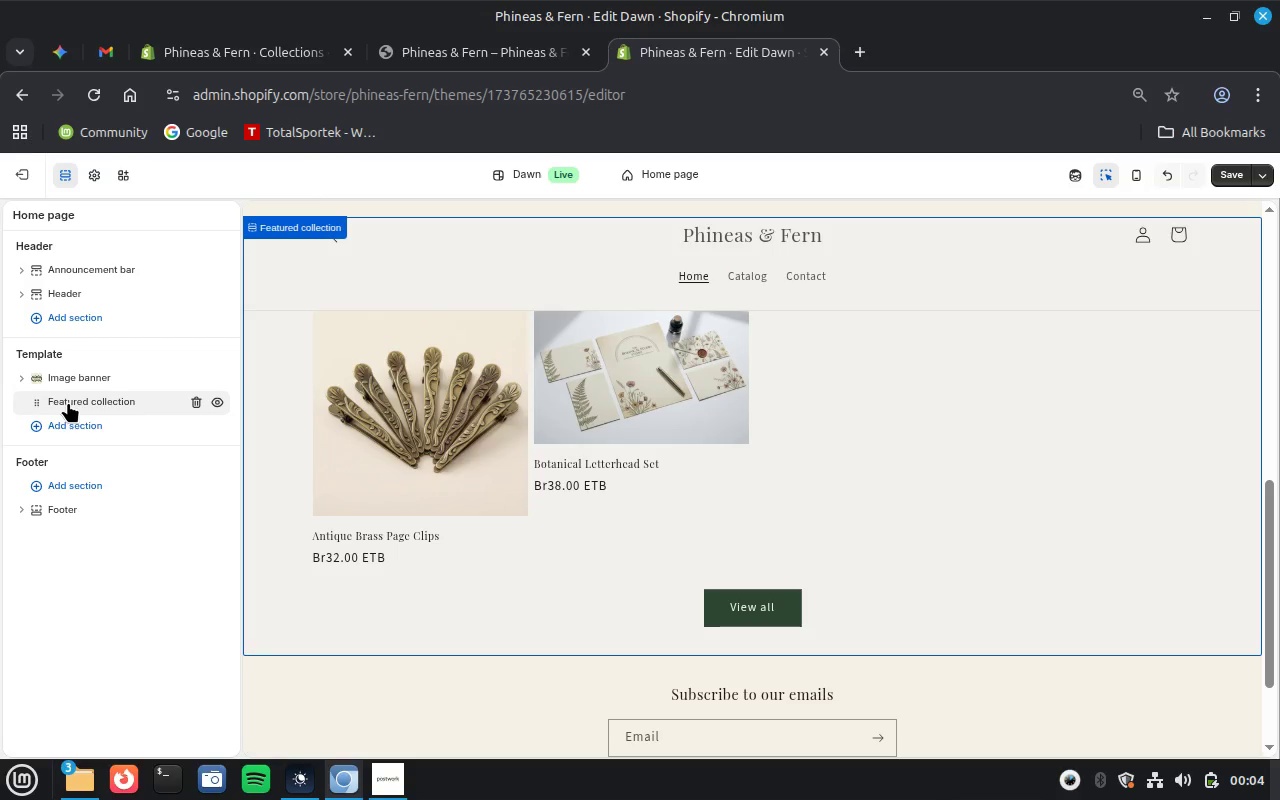 
double_click([68, 402])
 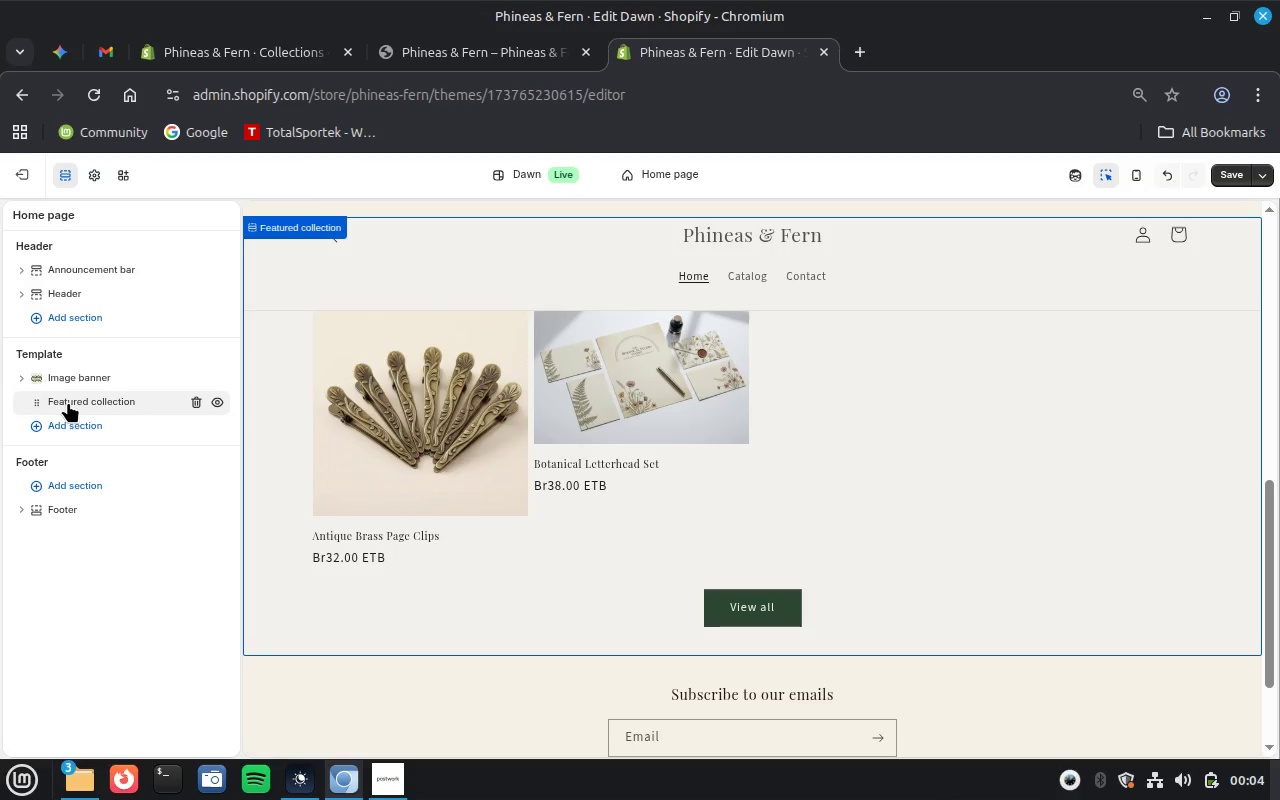 
wait(9.79)
 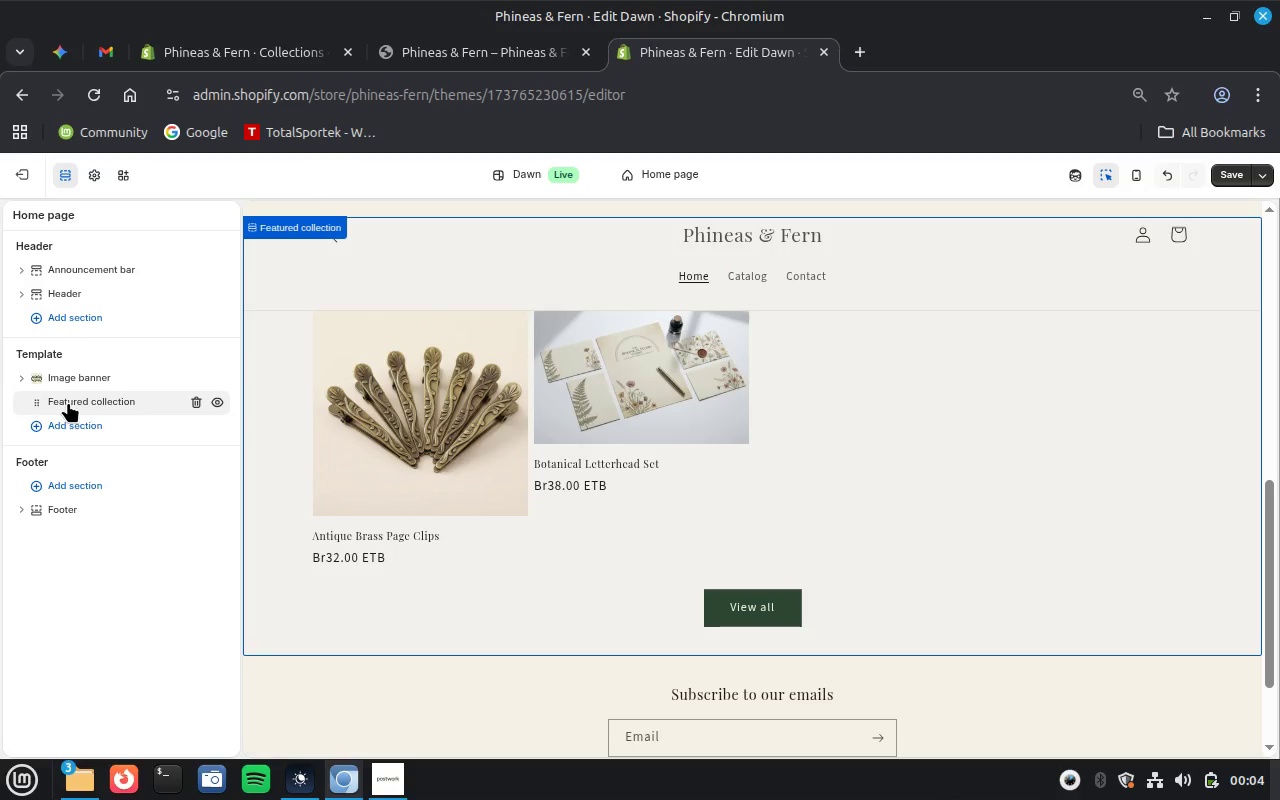 
left_click([72, 426])
 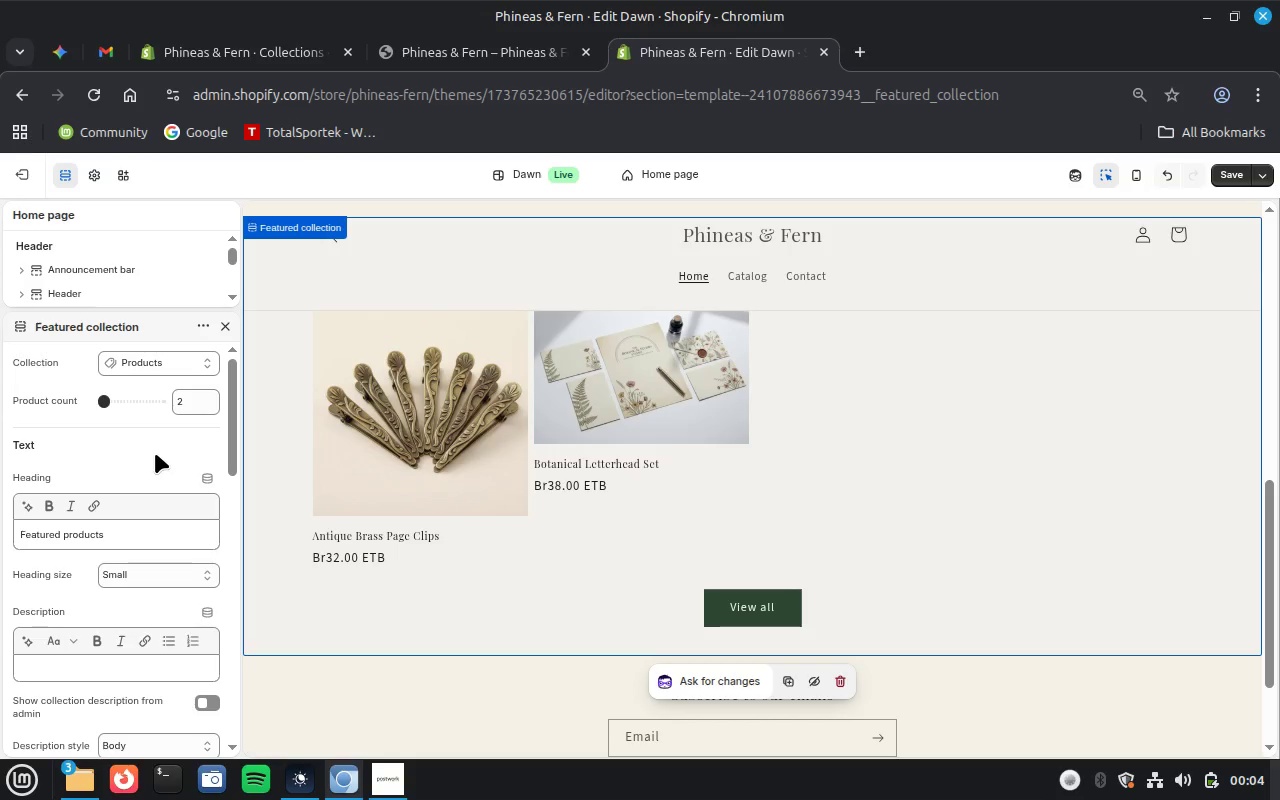 
scroll: coordinate [155, 453], scroll_direction: down, amount: 8.0
 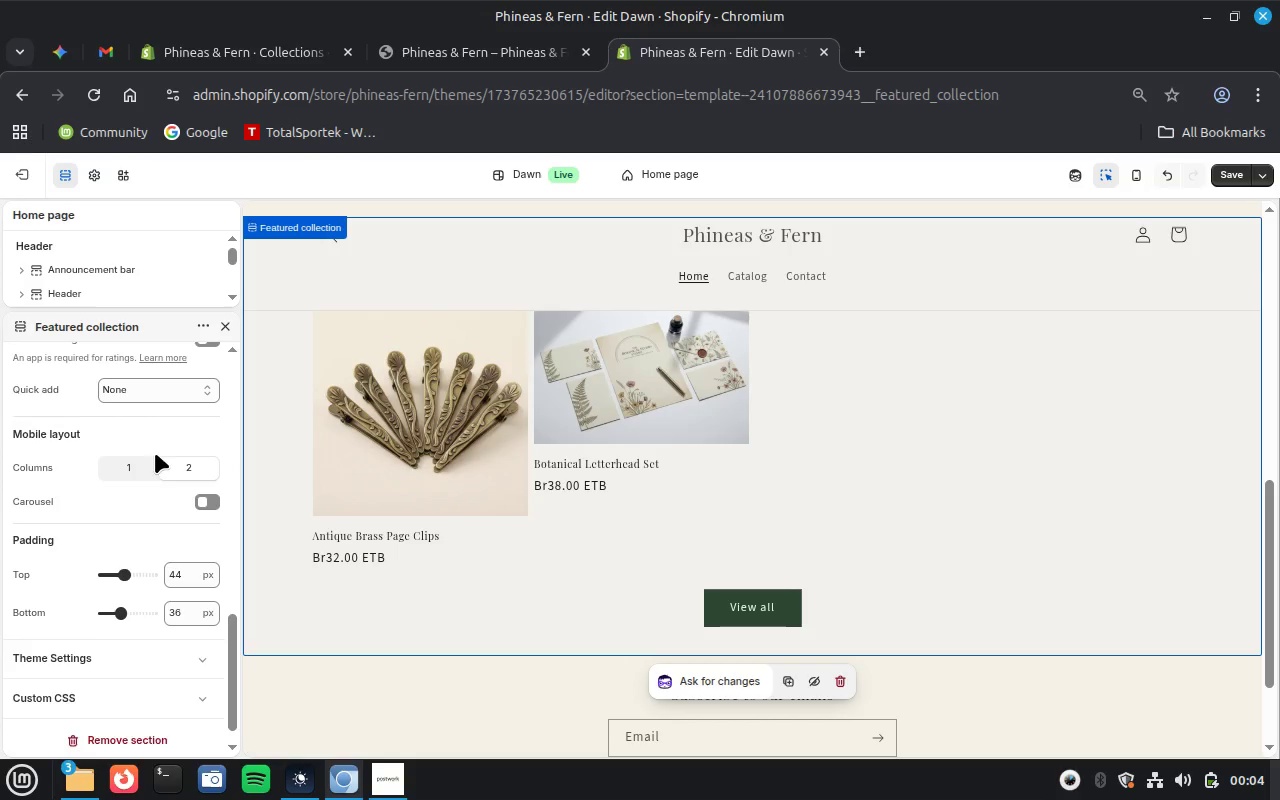 
scroll: coordinate [155, 453], scroll_direction: up, amount: 4.0
 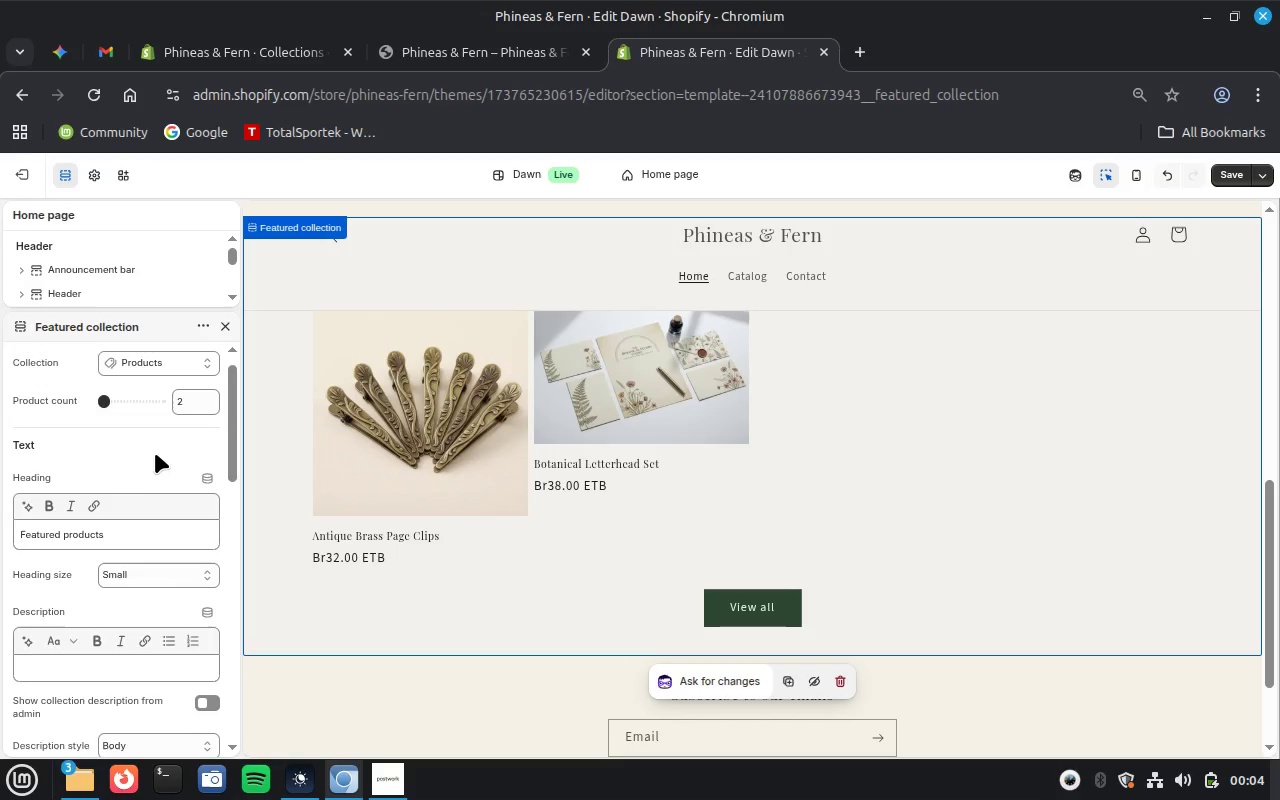 
scroll: coordinate [152, 518], scroll_direction: down, amount: 4.0
 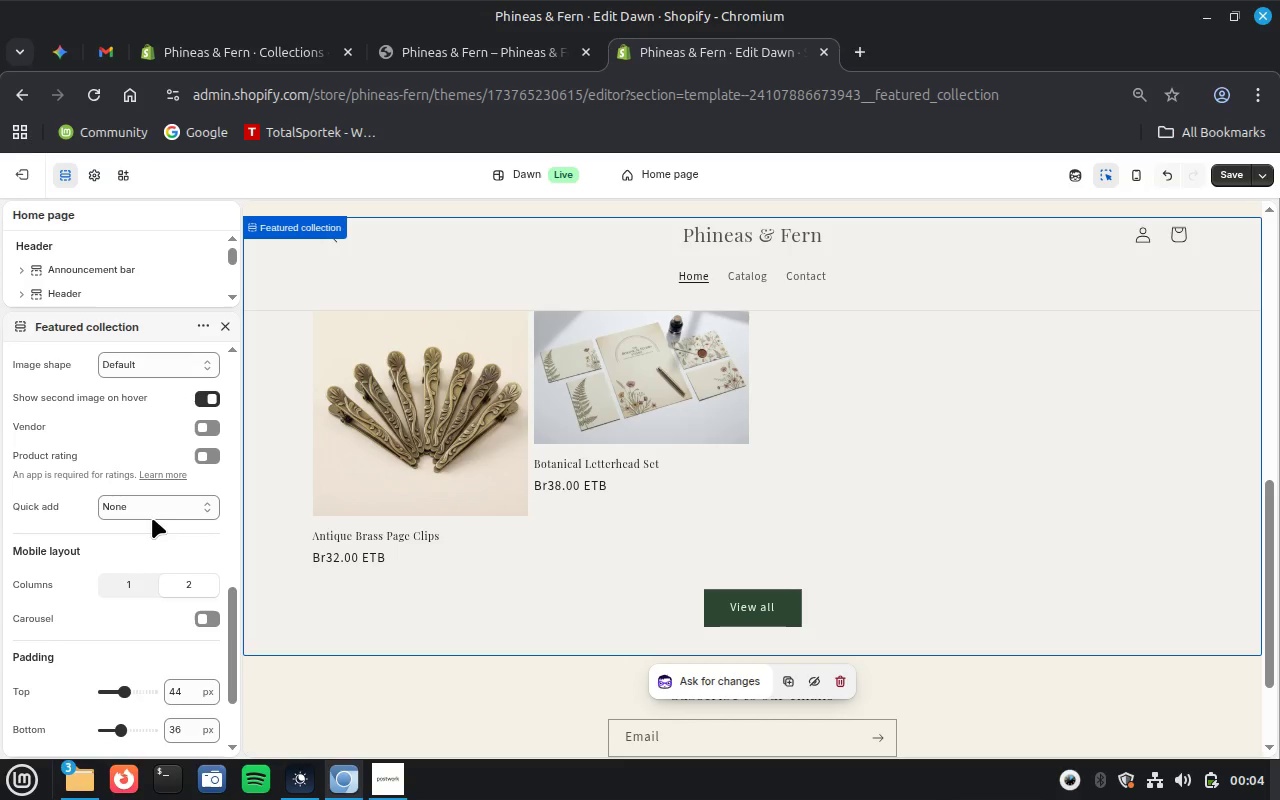 
scroll: coordinate [152, 518], scroll_direction: up, amount: 3.0
 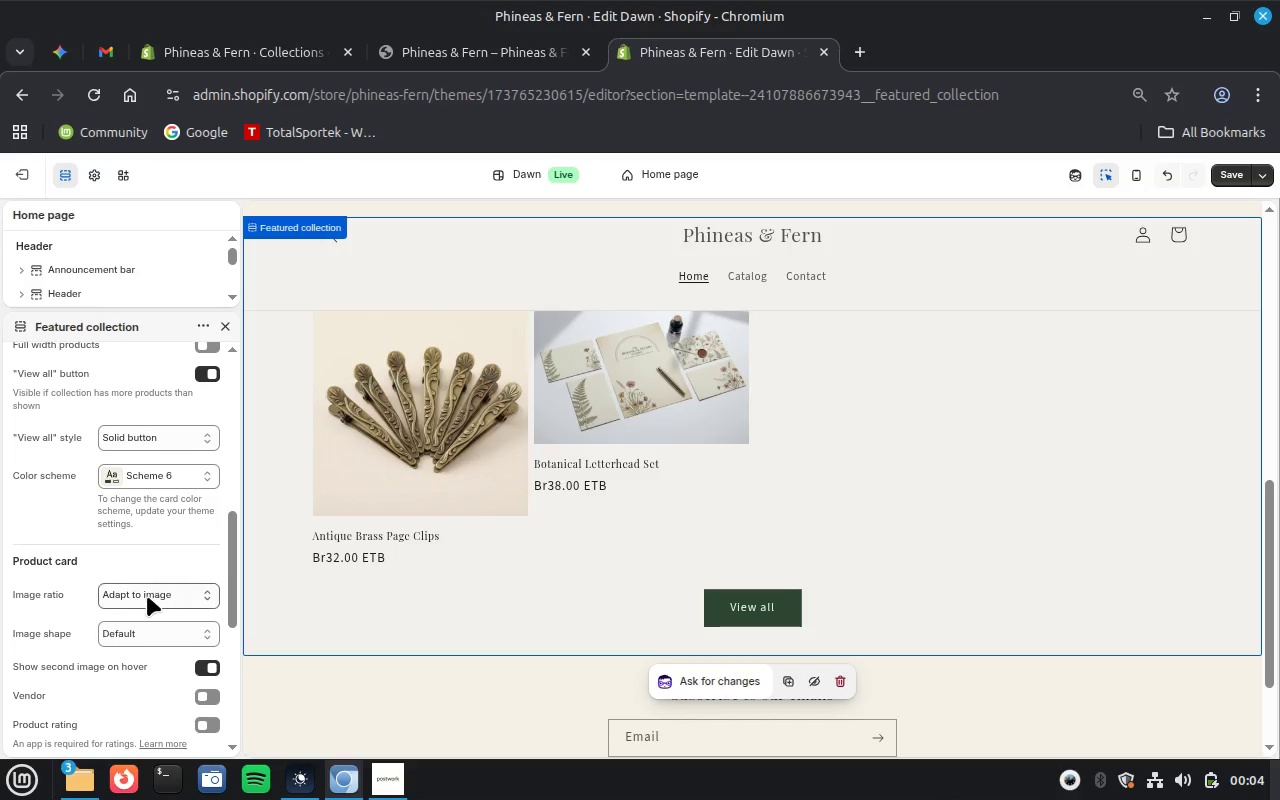 
left_click([147, 596])
 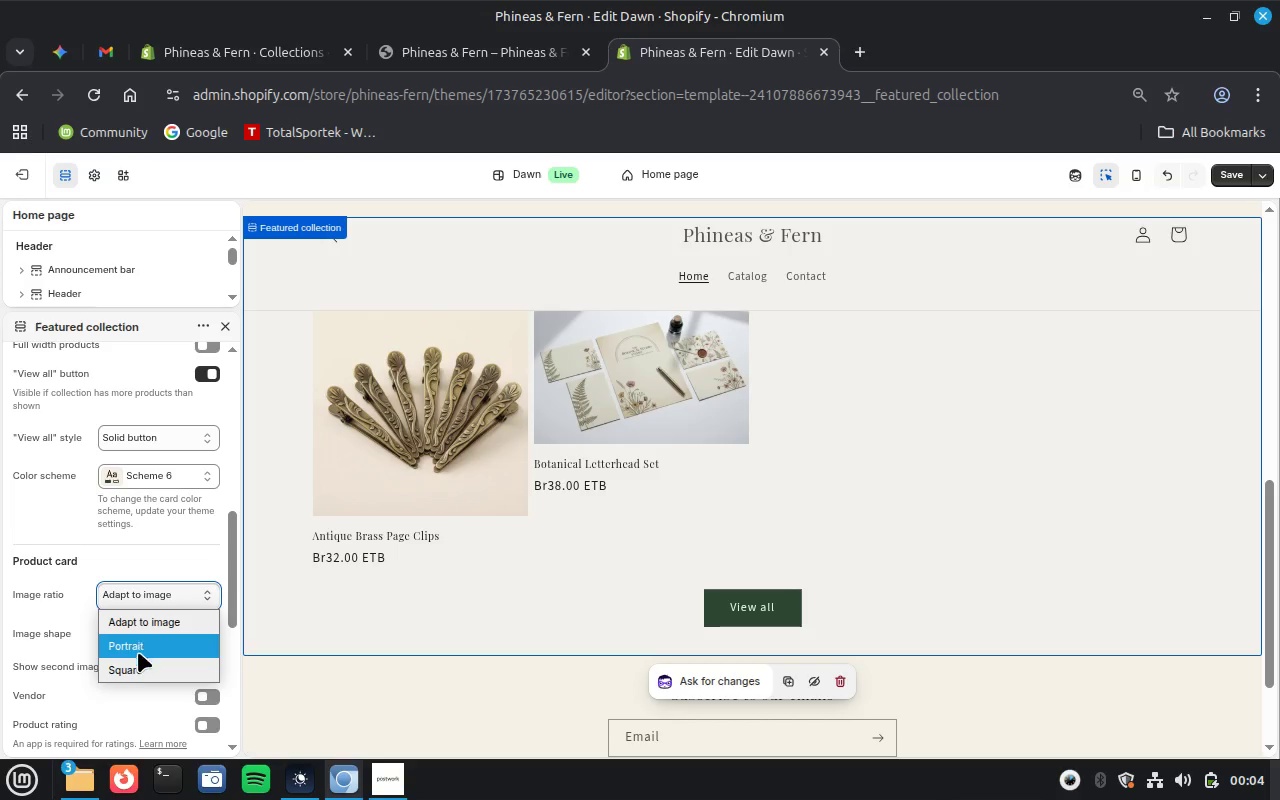 
left_click([132, 664])
 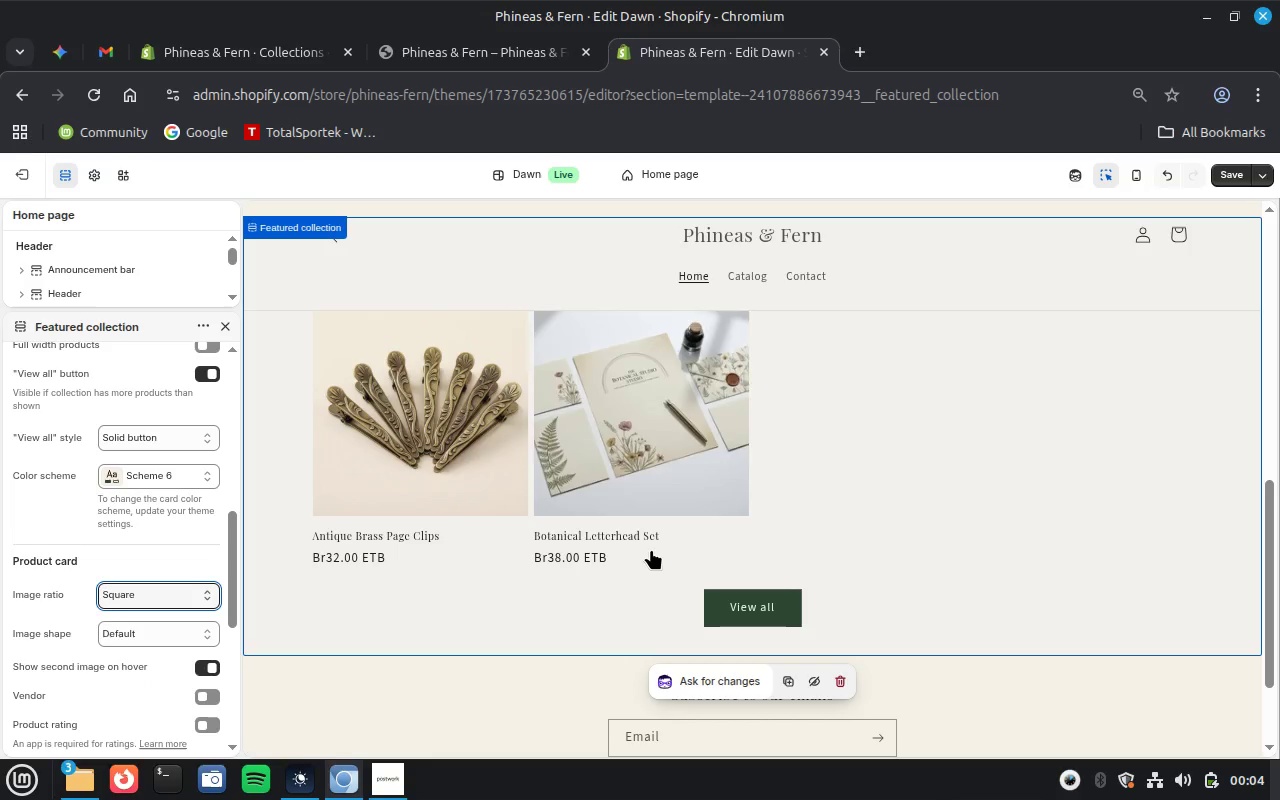 
scroll: coordinate [930, 483], scroll_direction: up, amount: 2.0
 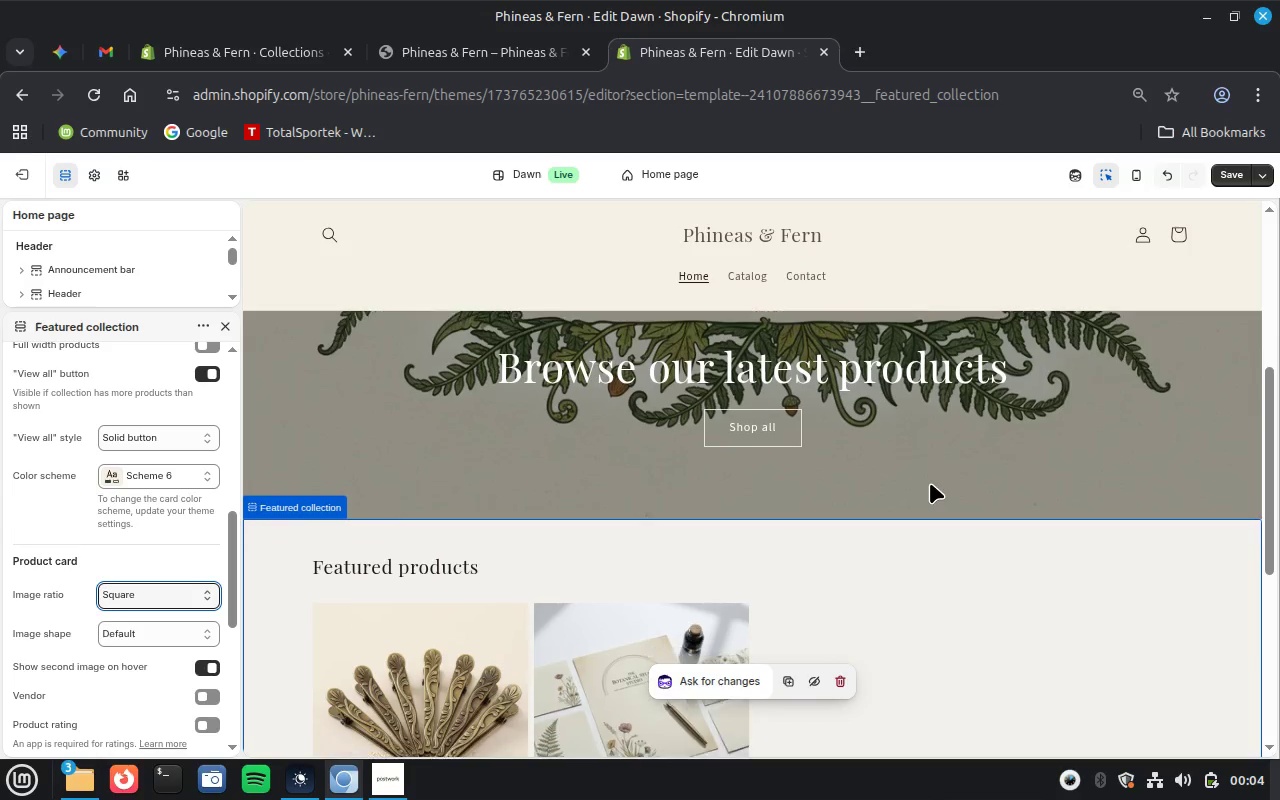 
scroll: coordinate [930, 483], scroll_direction: down, amount: 1.0
 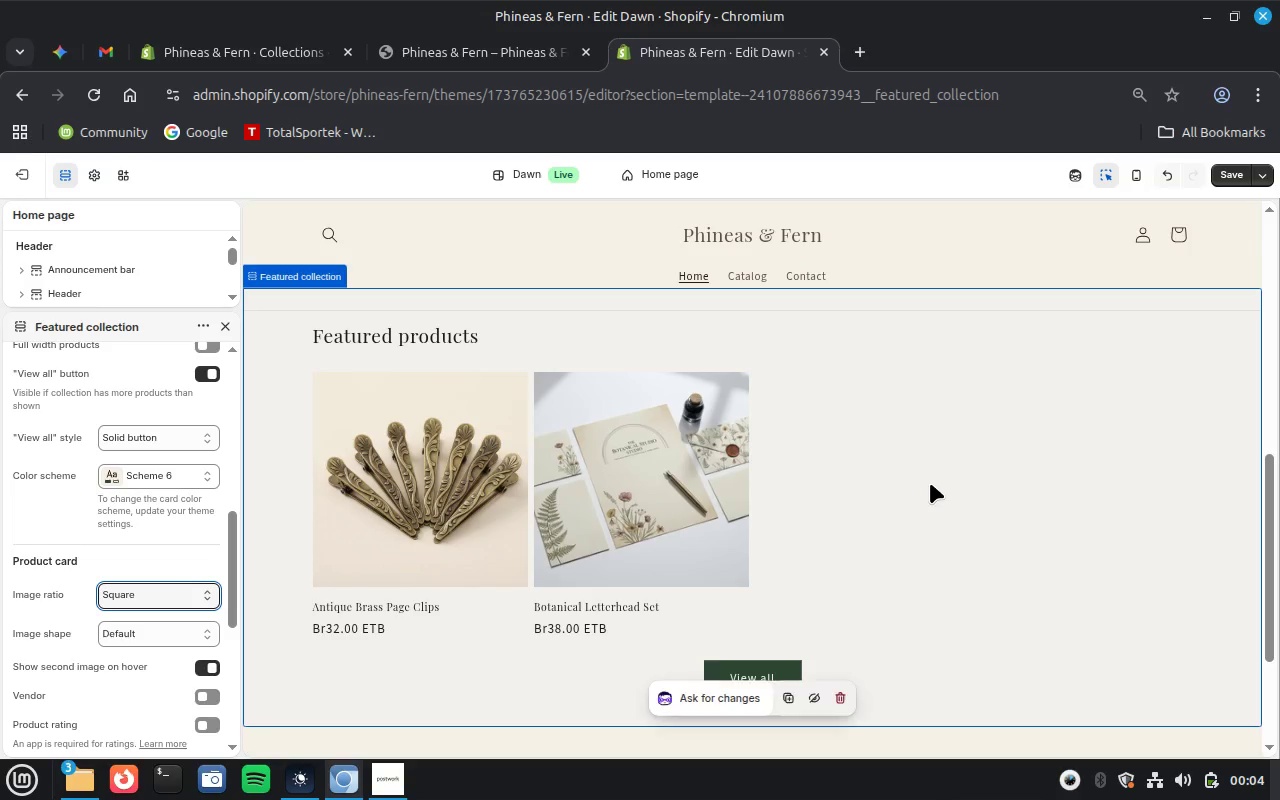 
wait(5.03)
 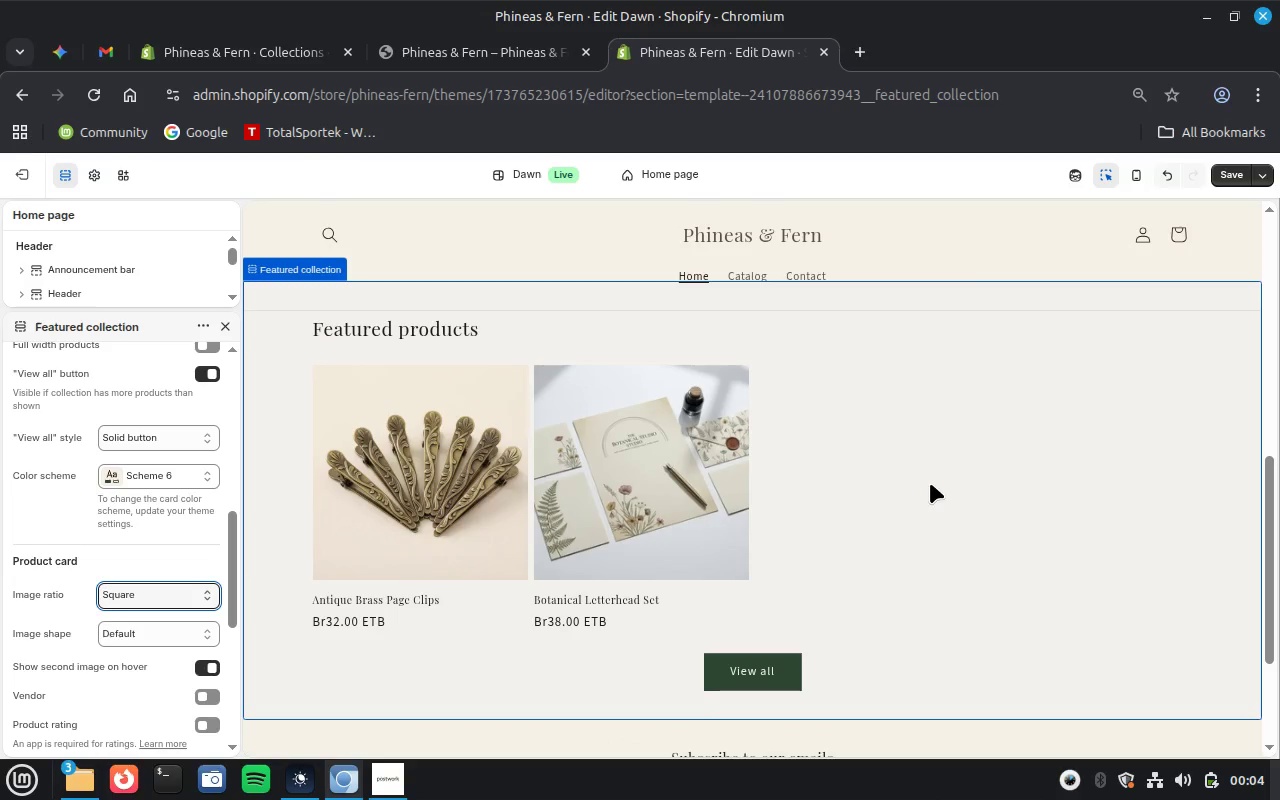 
scroll: coordinate [119, 516], scroll_direction: up, amount: 10.0
 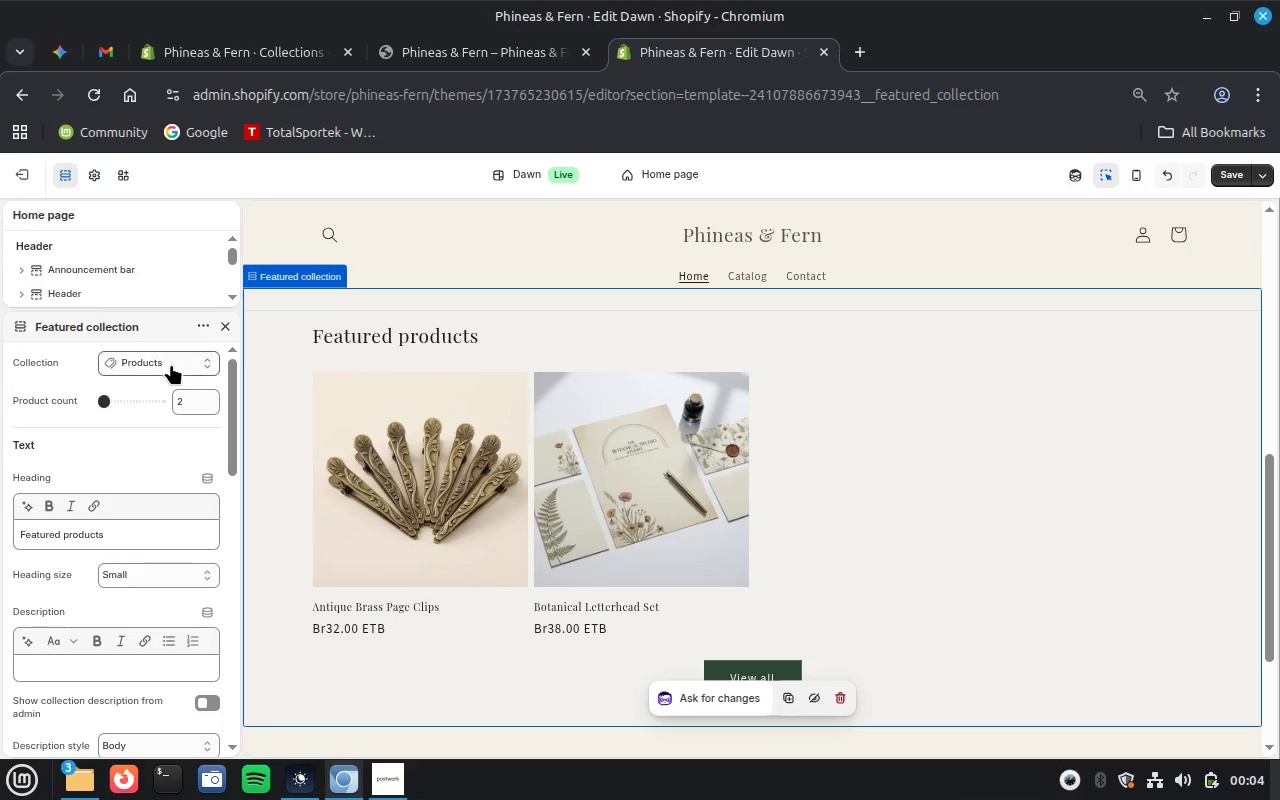 
left_click([171, 364])
 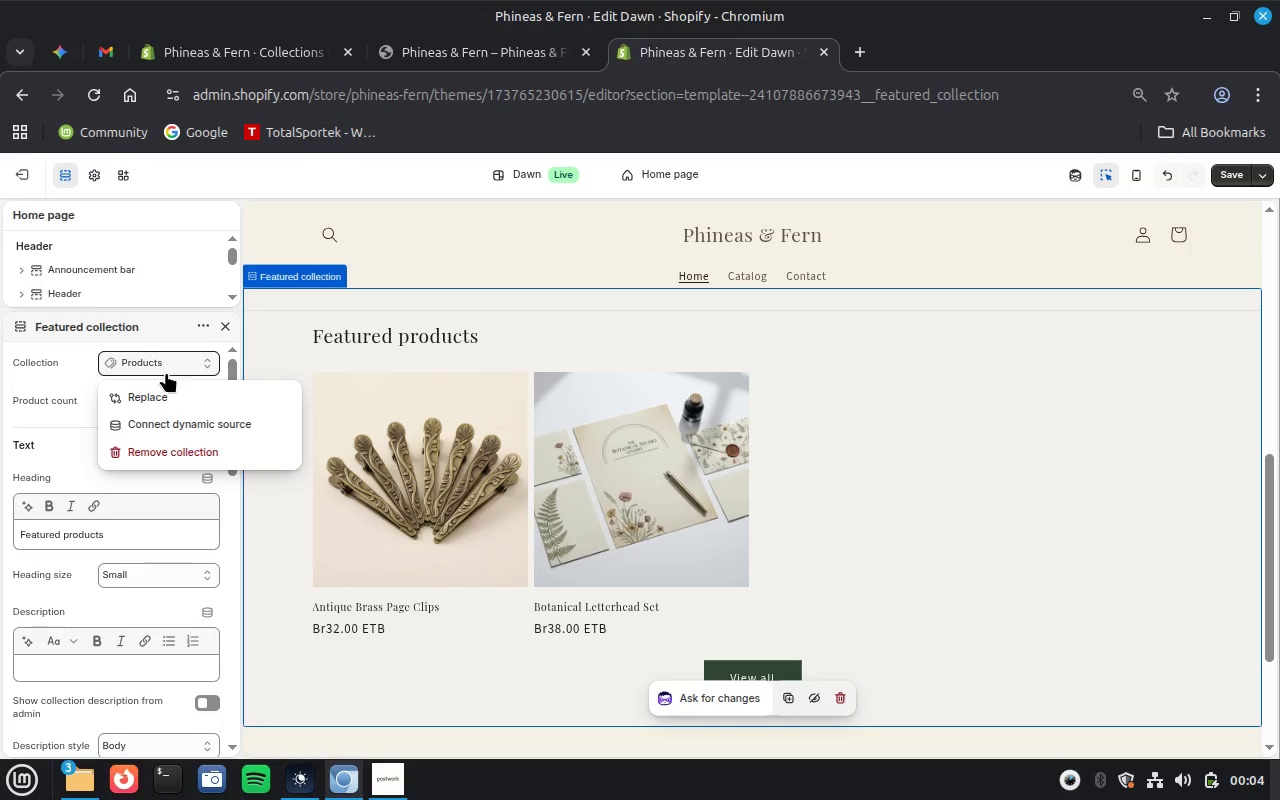 
left_click([151, 398])
 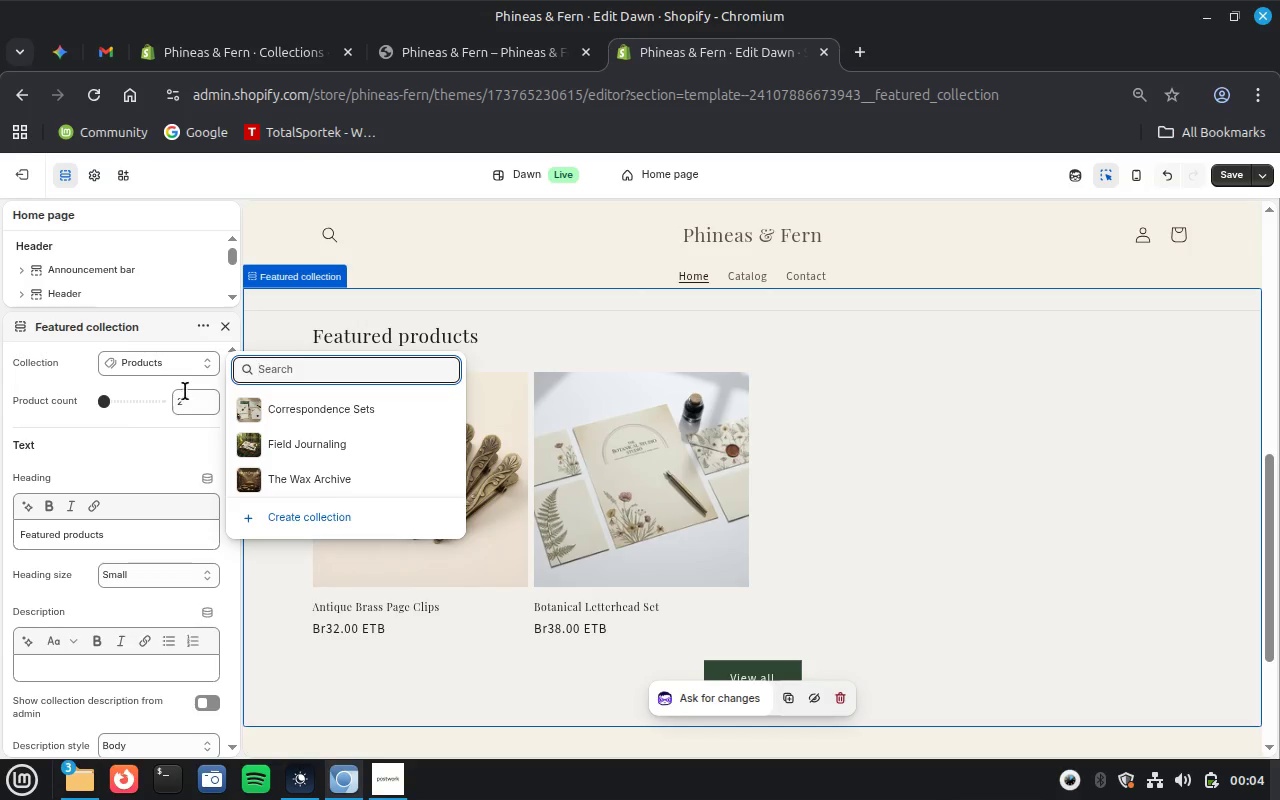 
wait(6.42)
 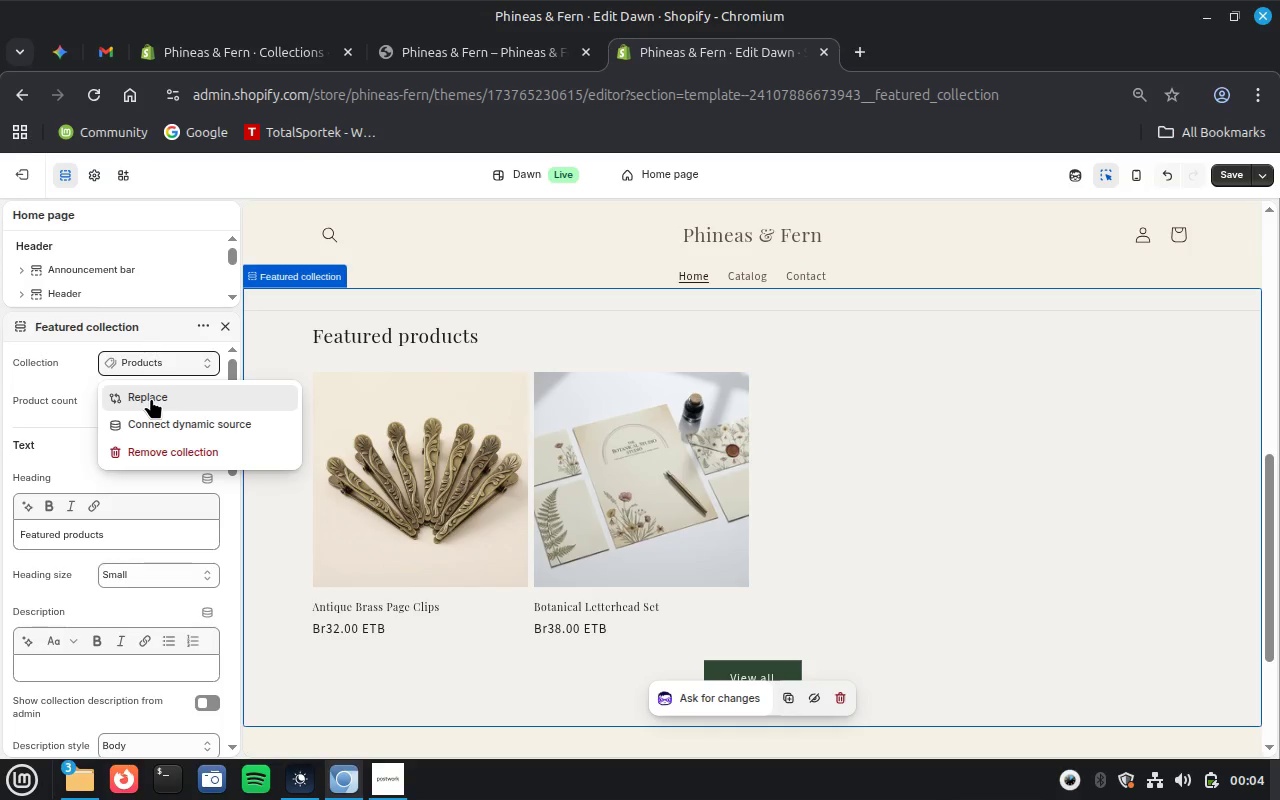 
left_click([287, 396])
 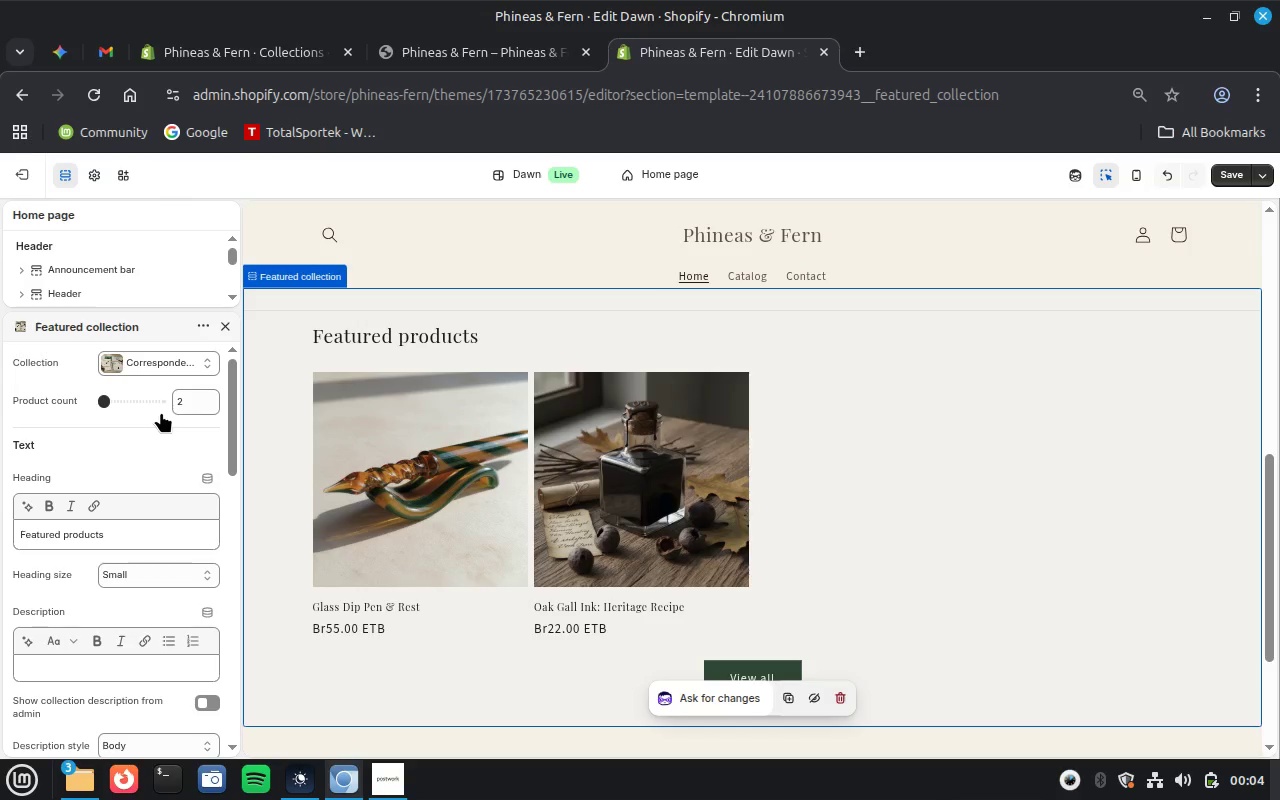 
wait(8.33)
 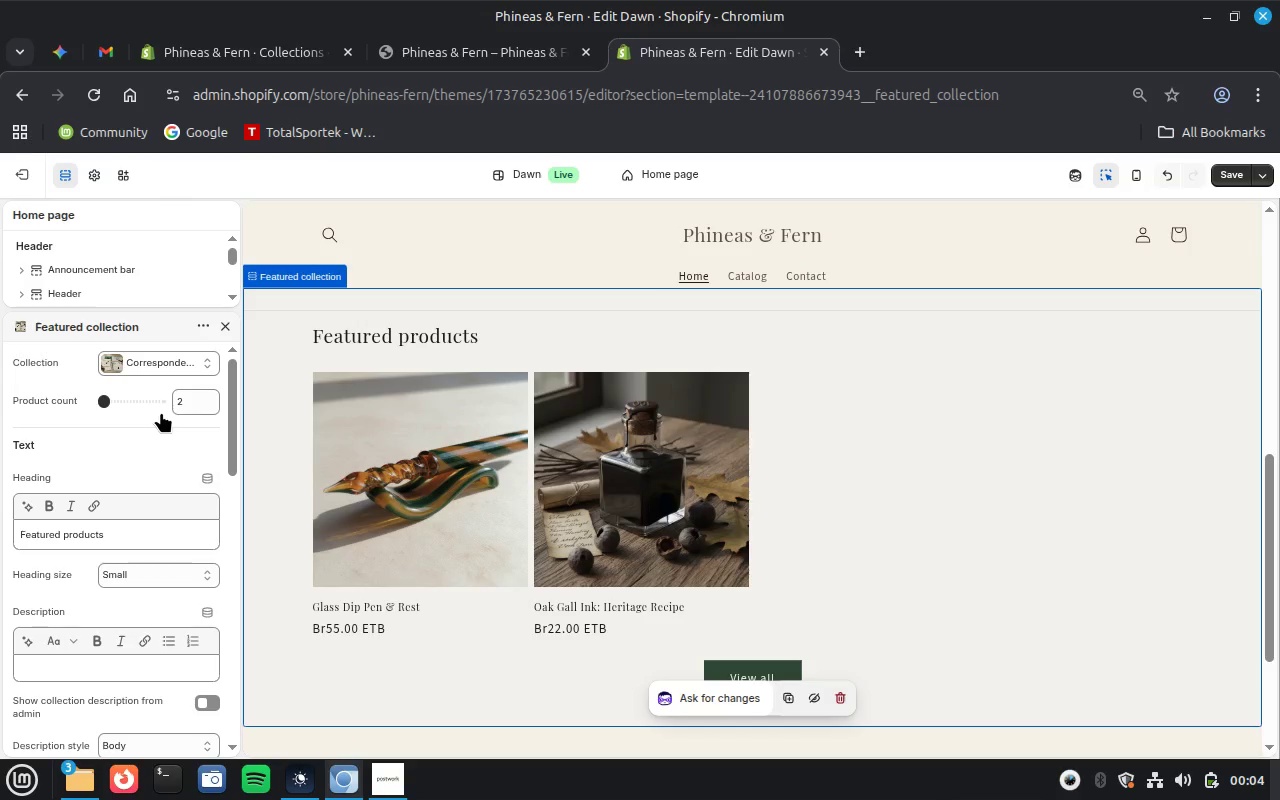 
key(Control+Z)
 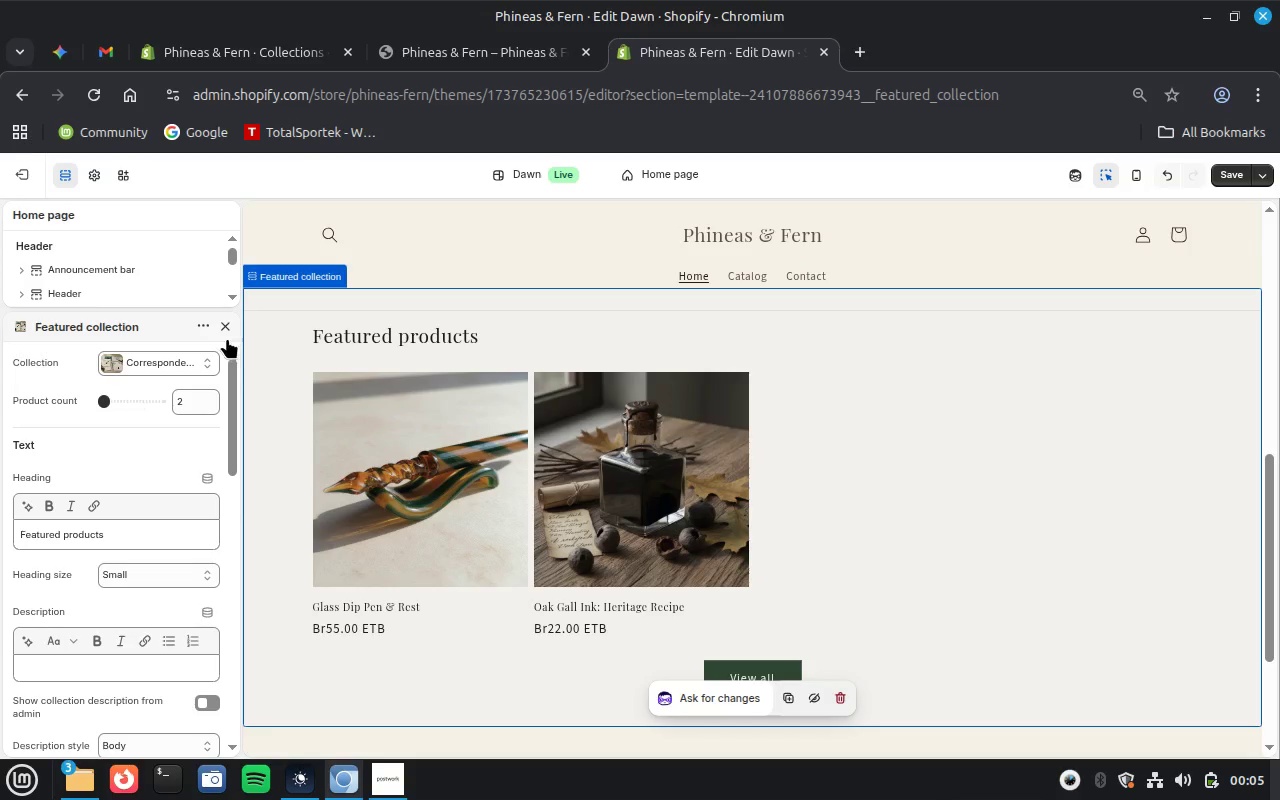 
wait(5.88)
 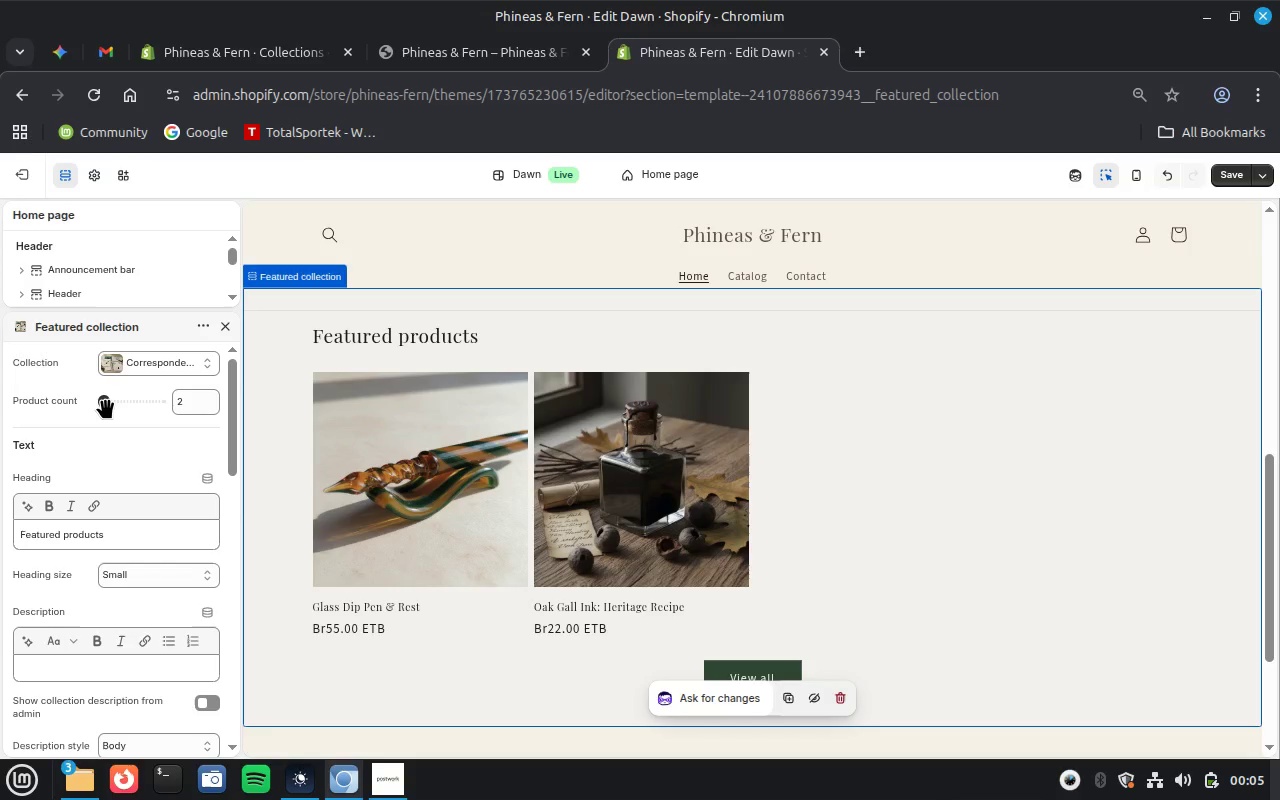 
left_click([213, 364])
 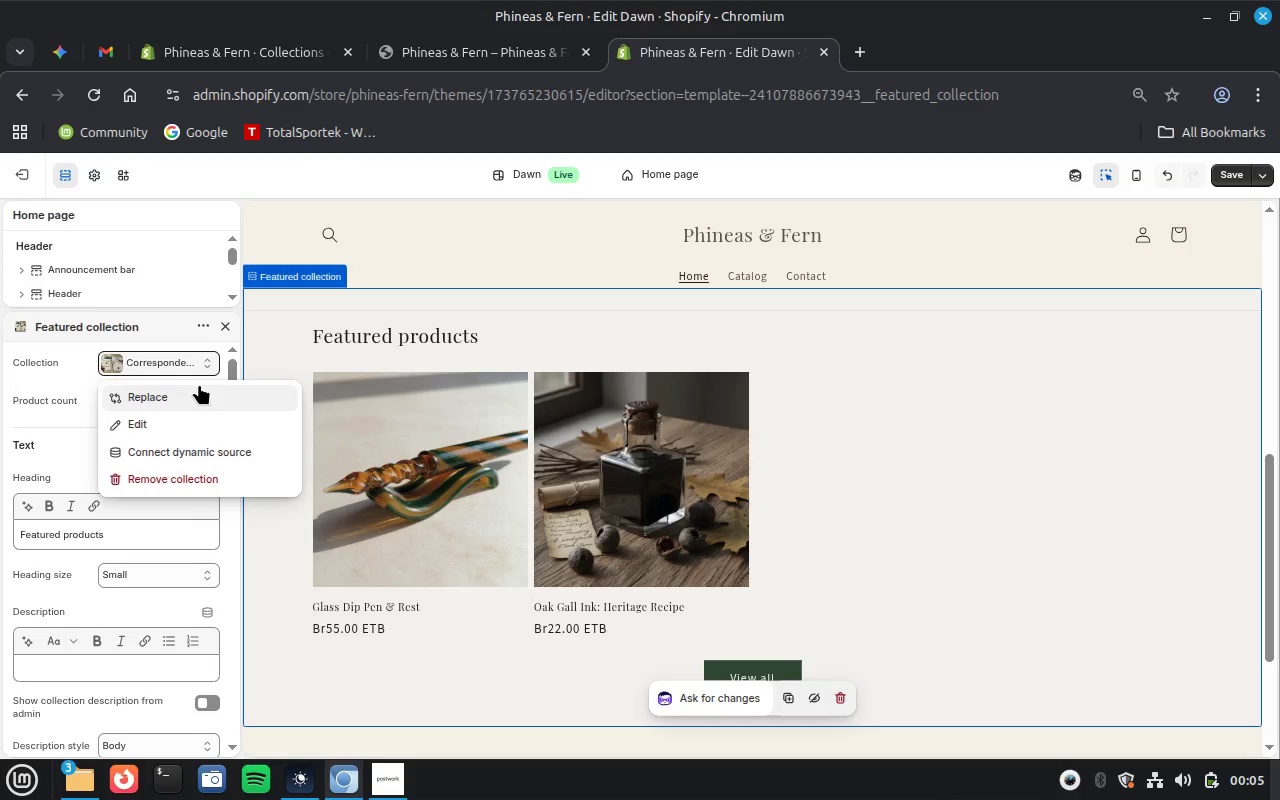 
left_click([180, 391])
 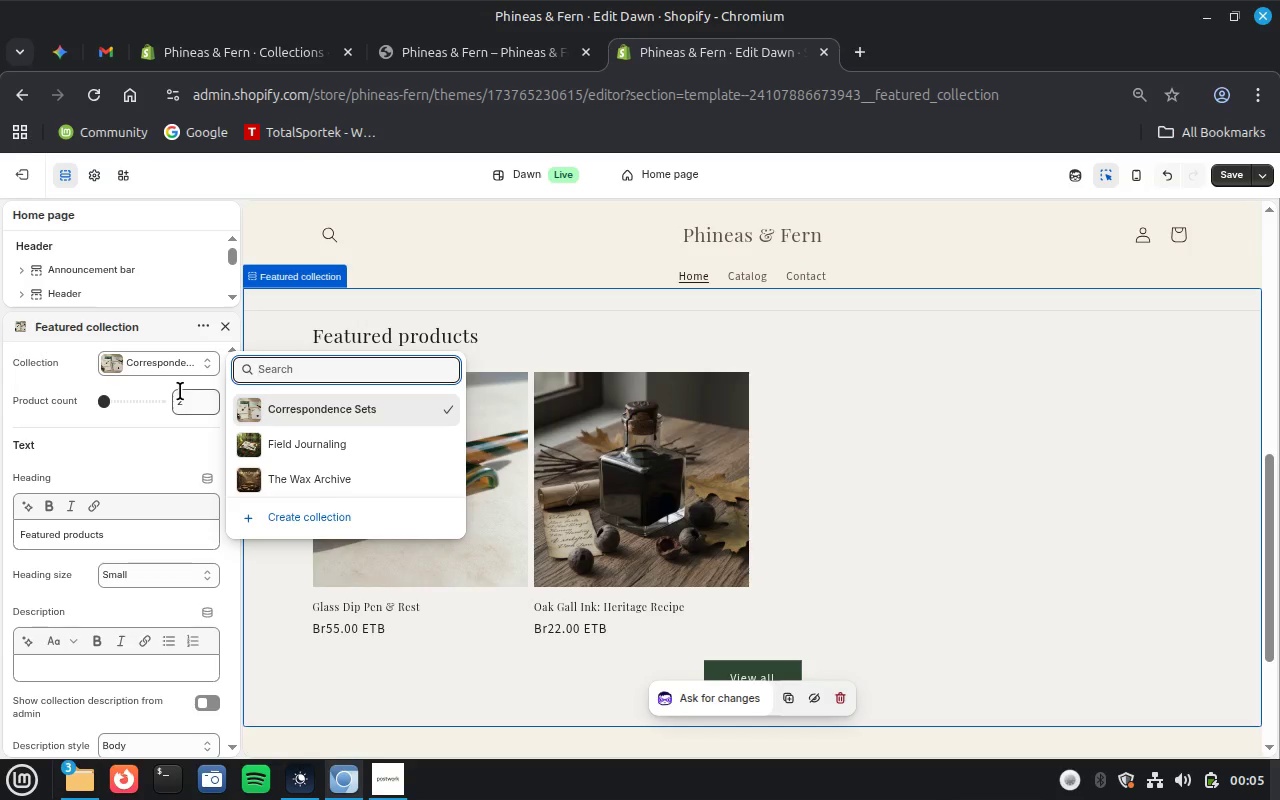 
wait(7.69)
 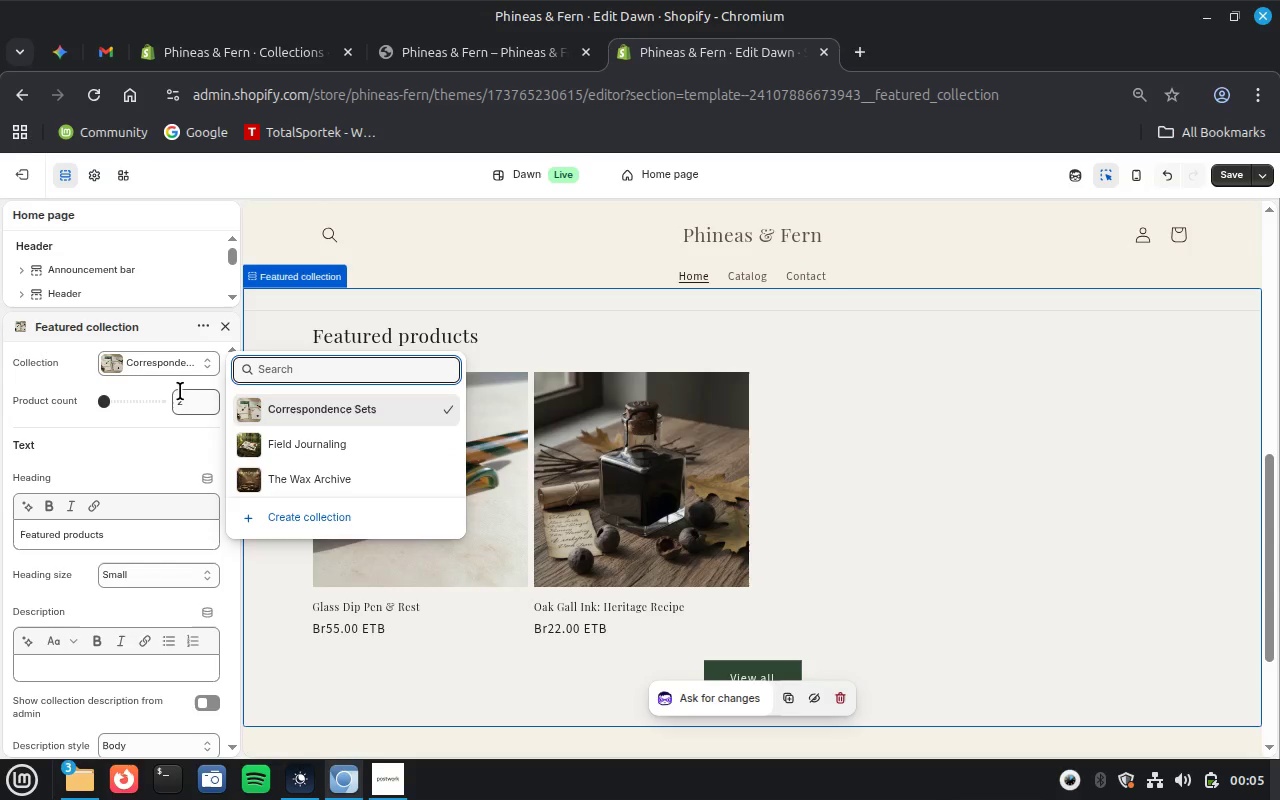 
left_click_drag(start_coordinate=[197, 396], to_coordinate=[162, 400])
 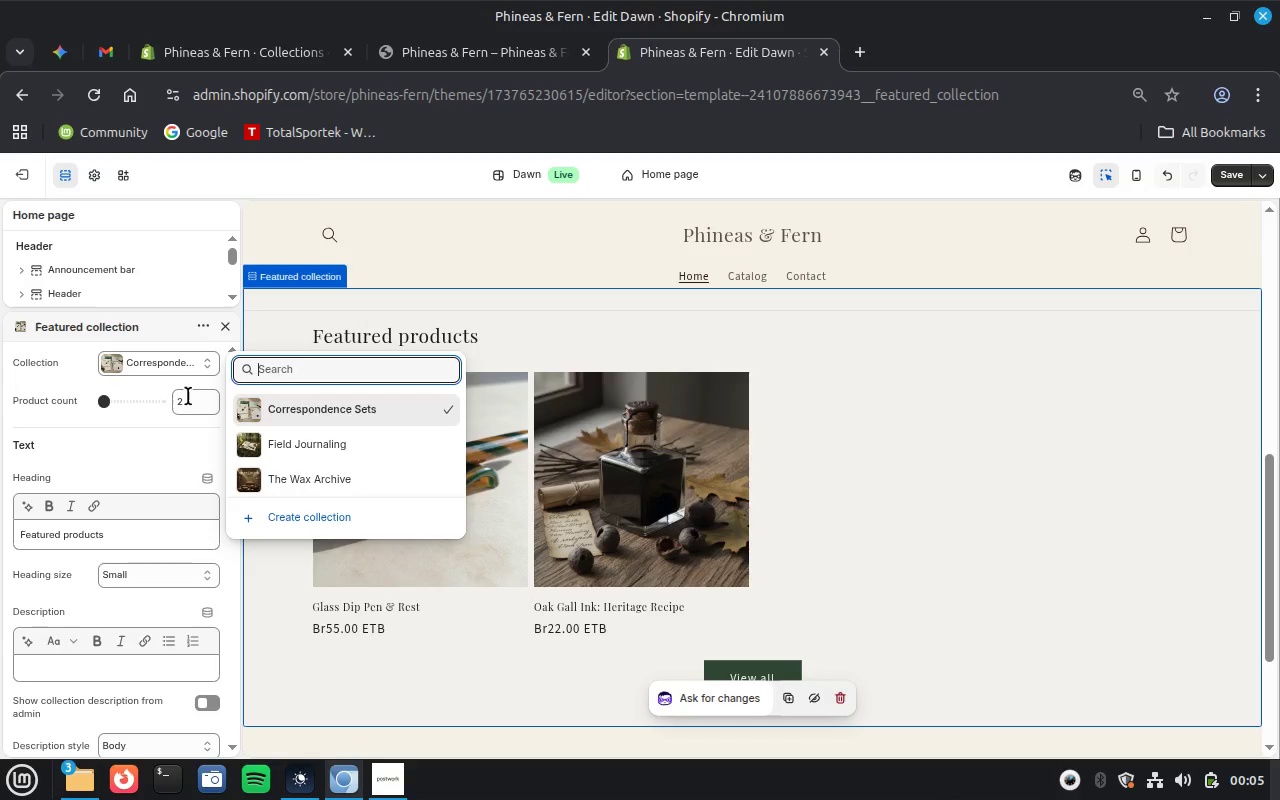 
left_click([188, 396])
 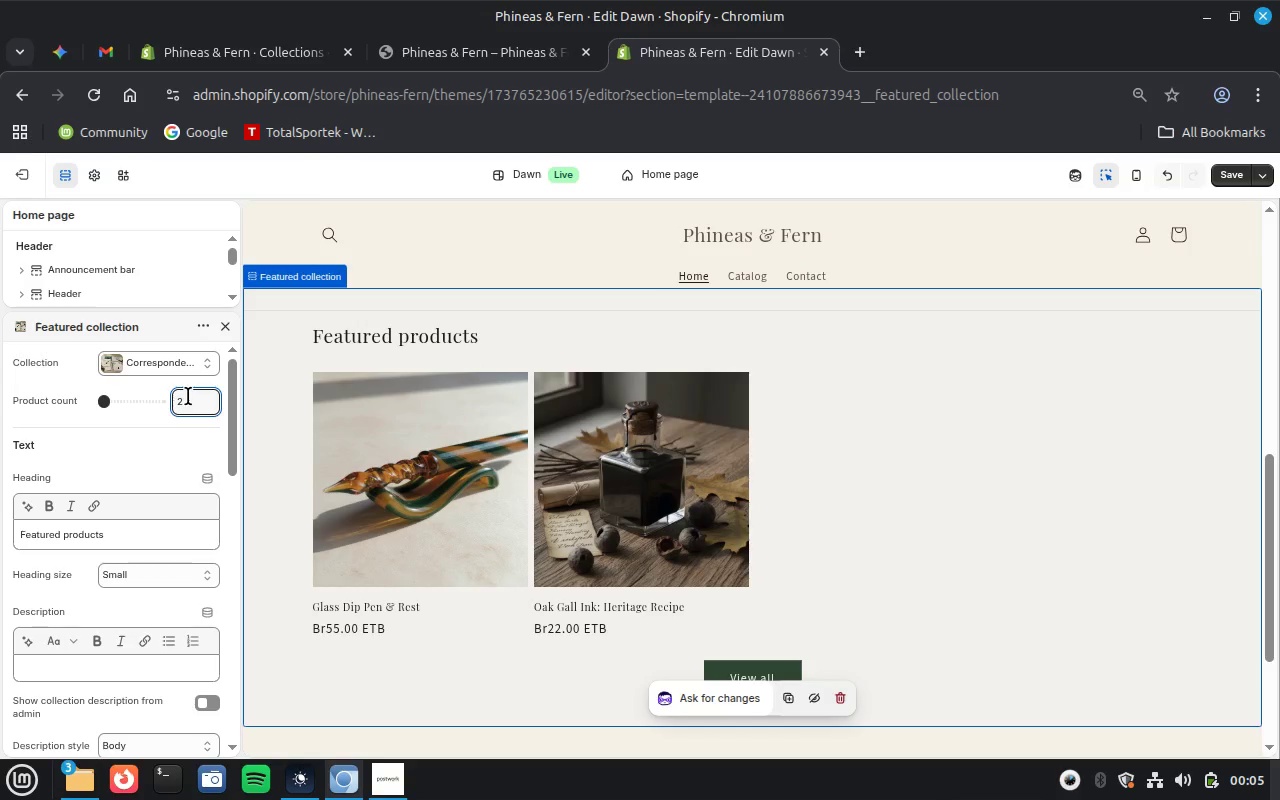 
key(Backspace)
 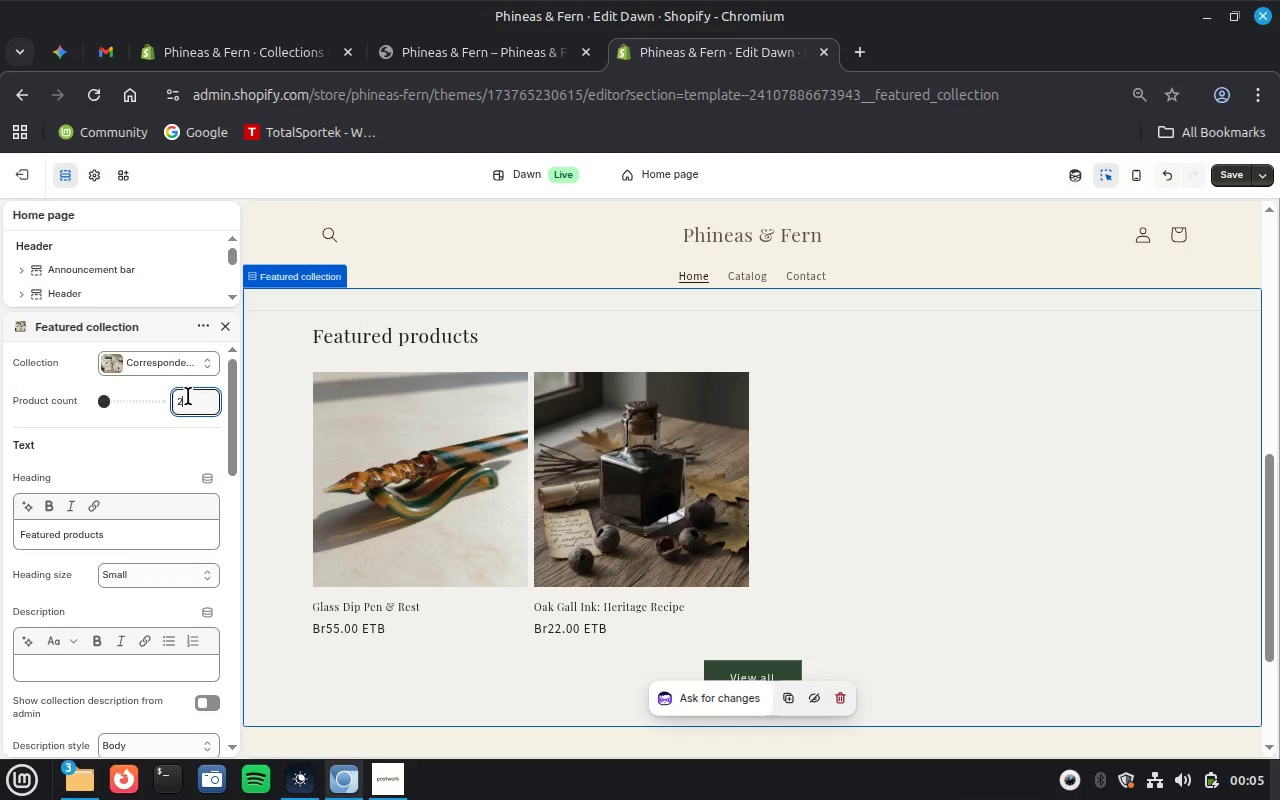 
key(4)
 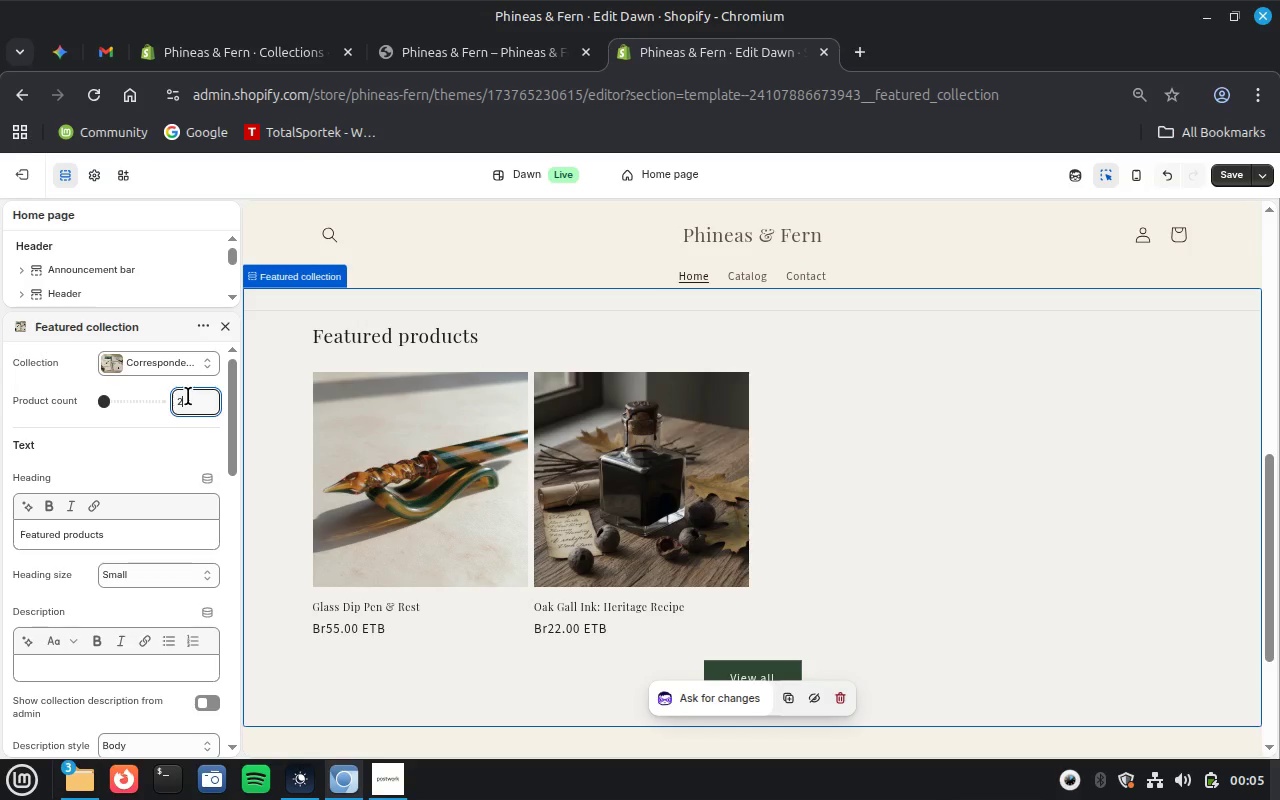 
key(Enter)
 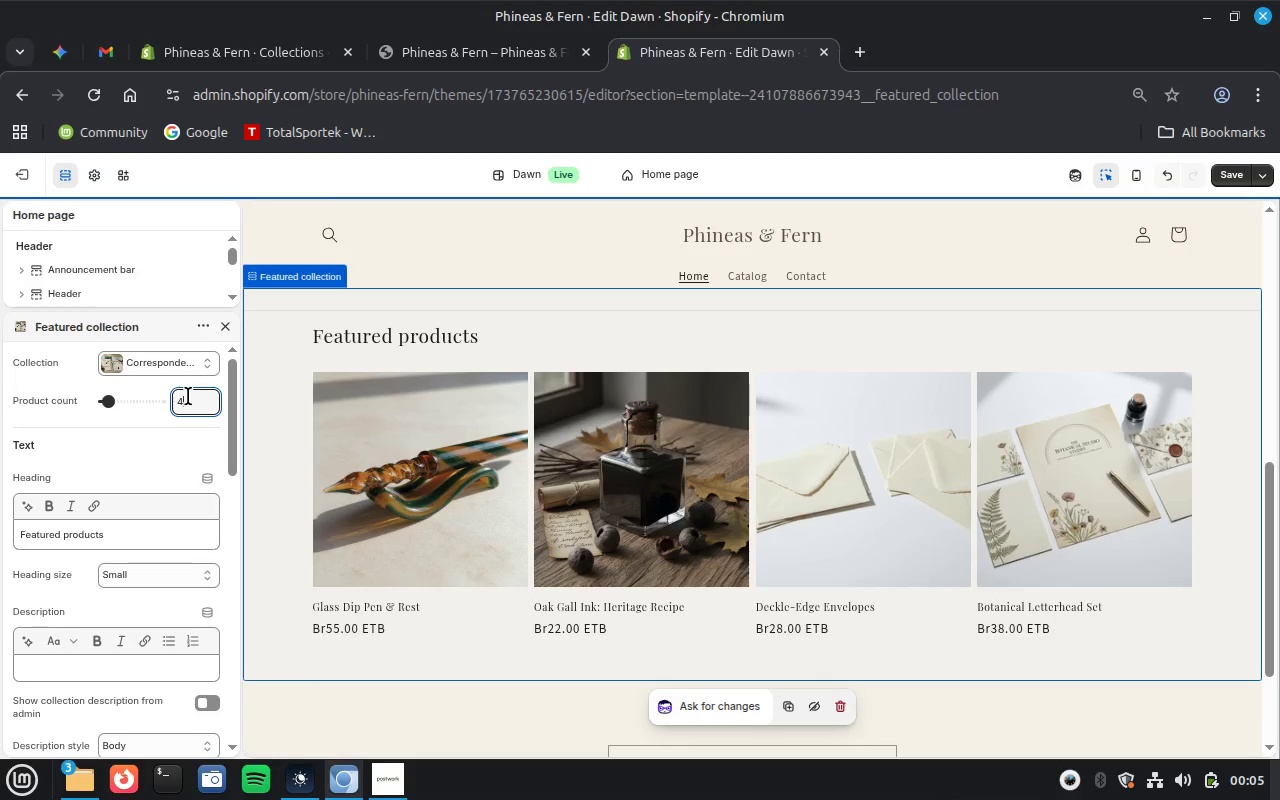 
wait(8.92)
 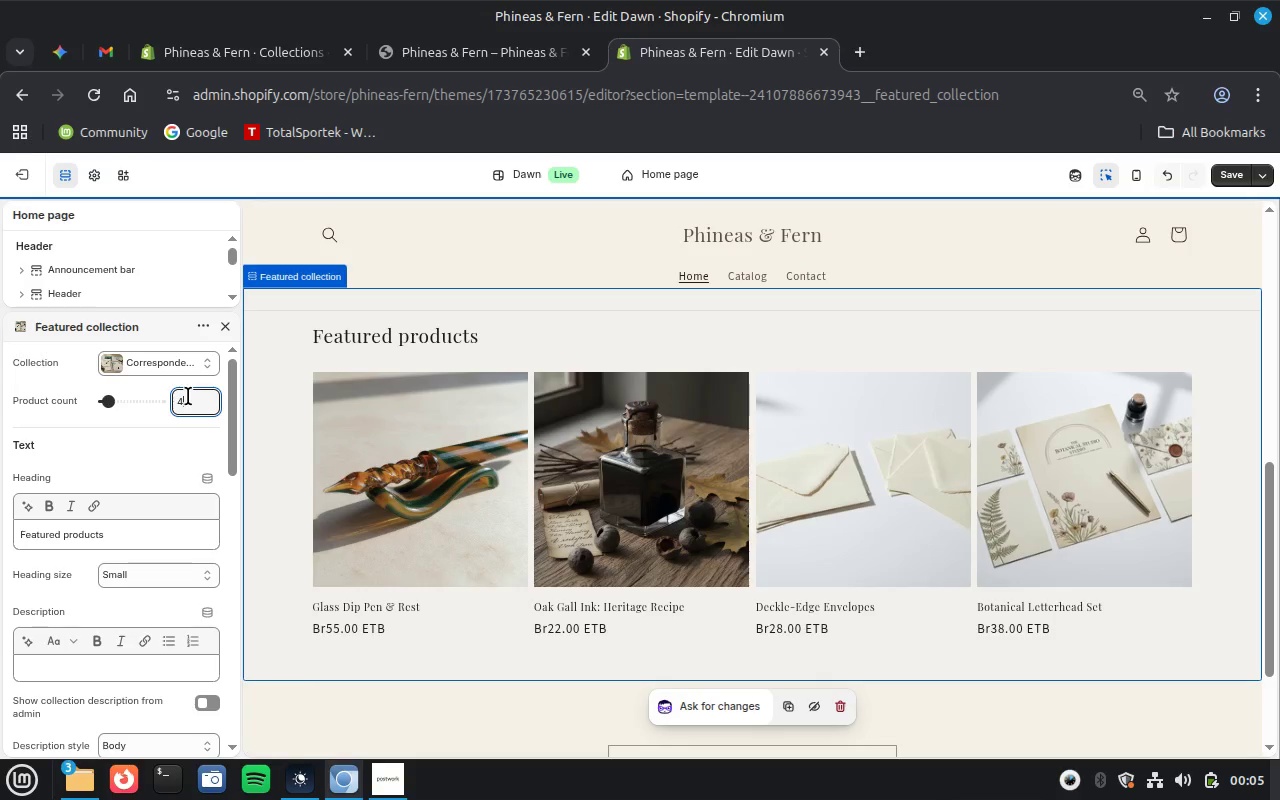 
scroll: coordinate [621, 309], scroll_direction: up, amount: 4.0
 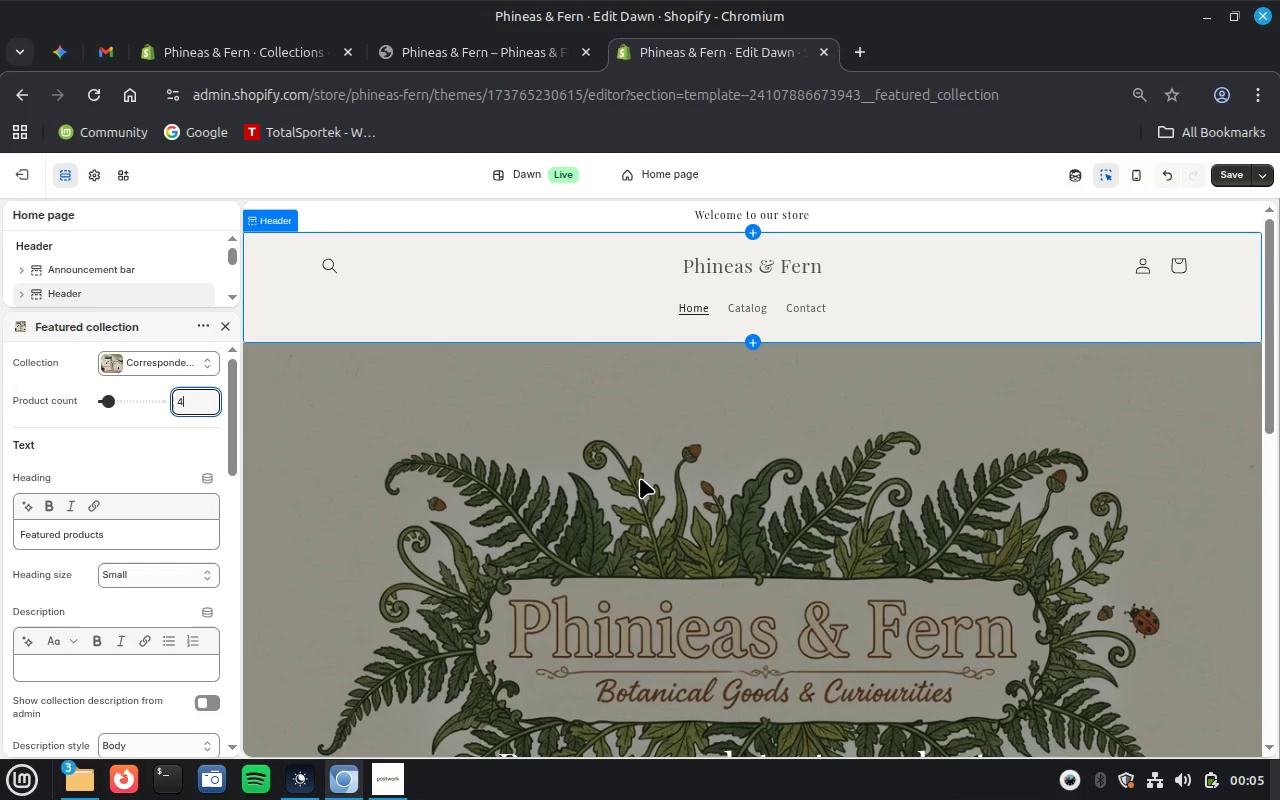 
scroll: coordinate [640, 478], scroll_direction: down, amount: 7.0
 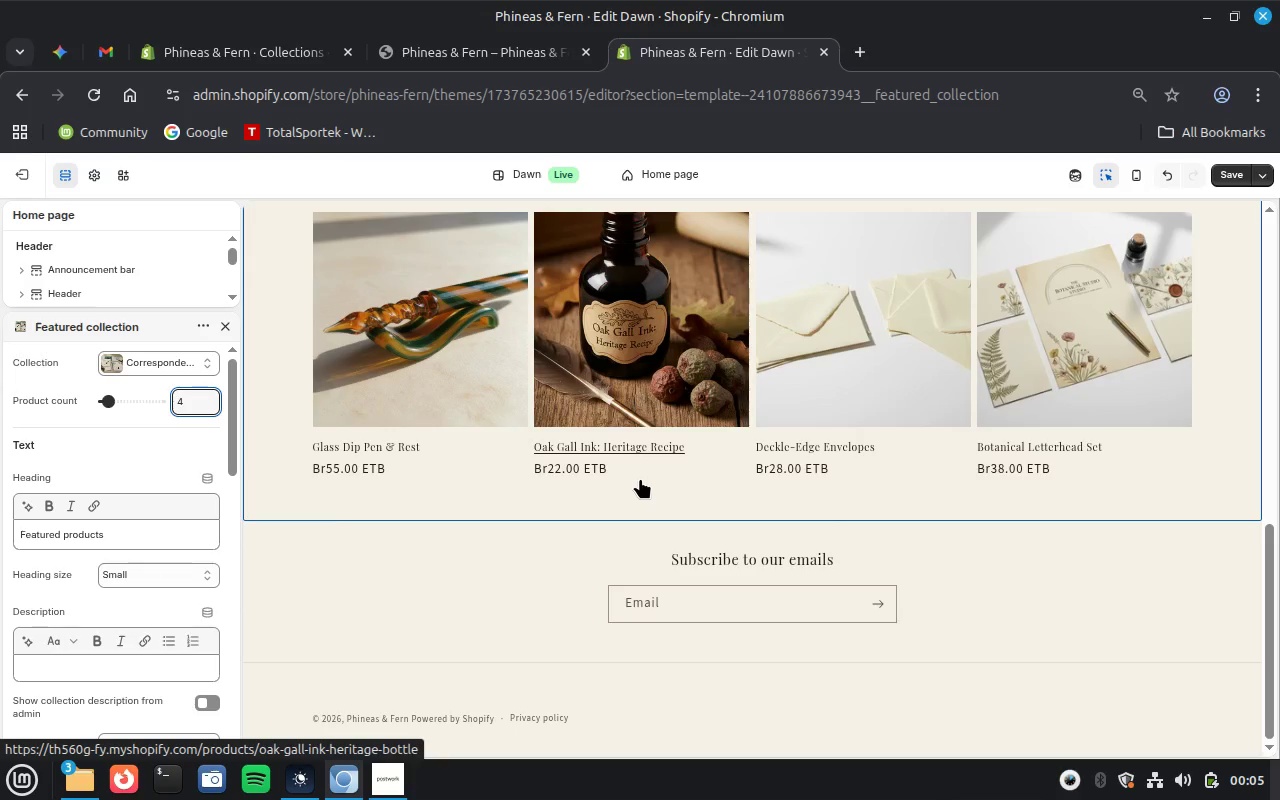 
scroll: coordinate [640, 478], scroll_direction: up, amount: 6.0
 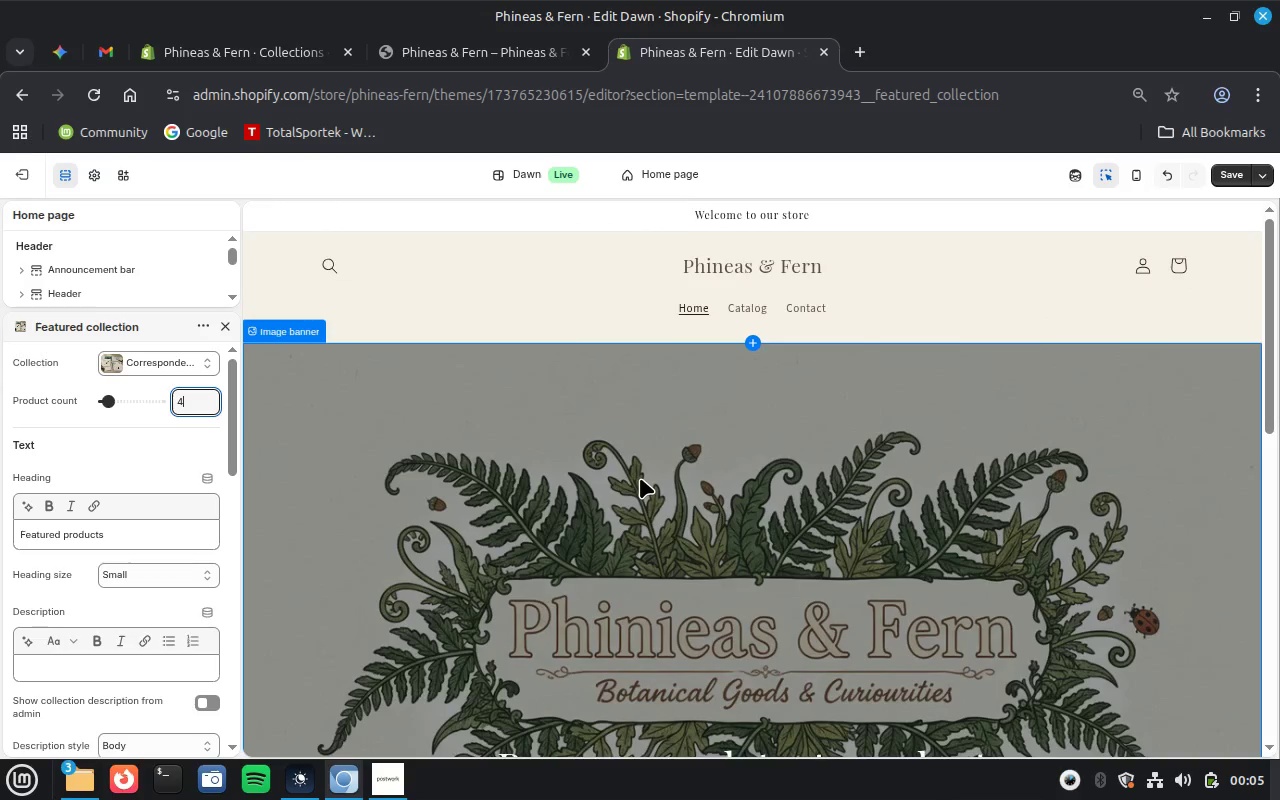 
scroll: coordinate [640, 478], scroll_direction: down, amount: 8.0
 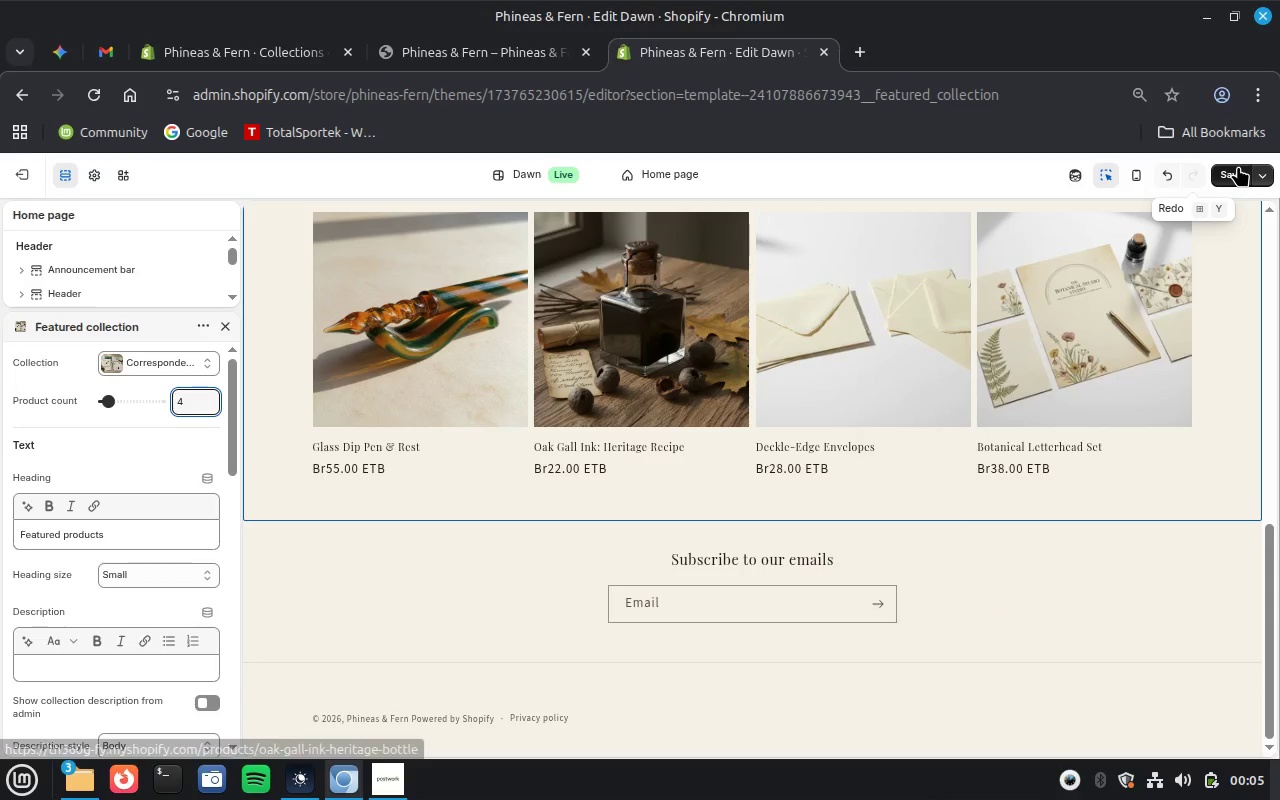 
left_click([1237, 167])
 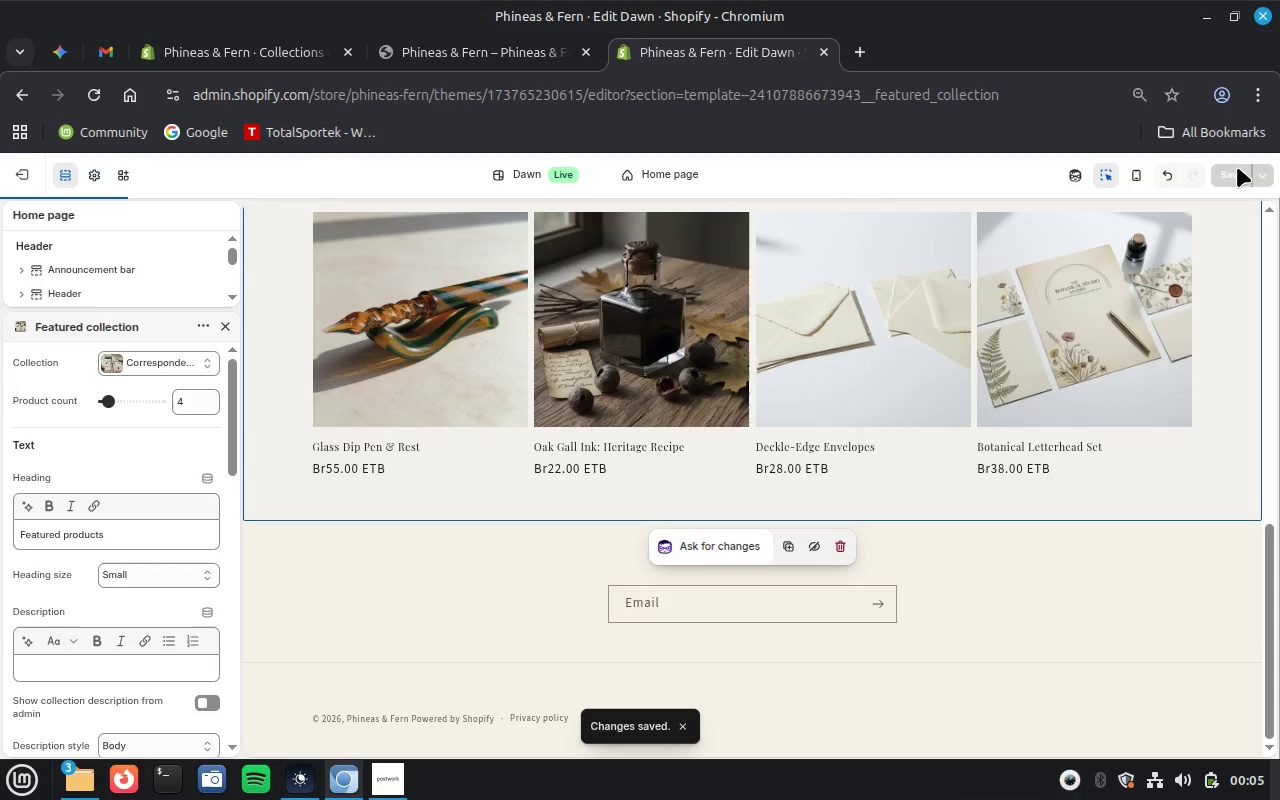 
wait(7.87)
 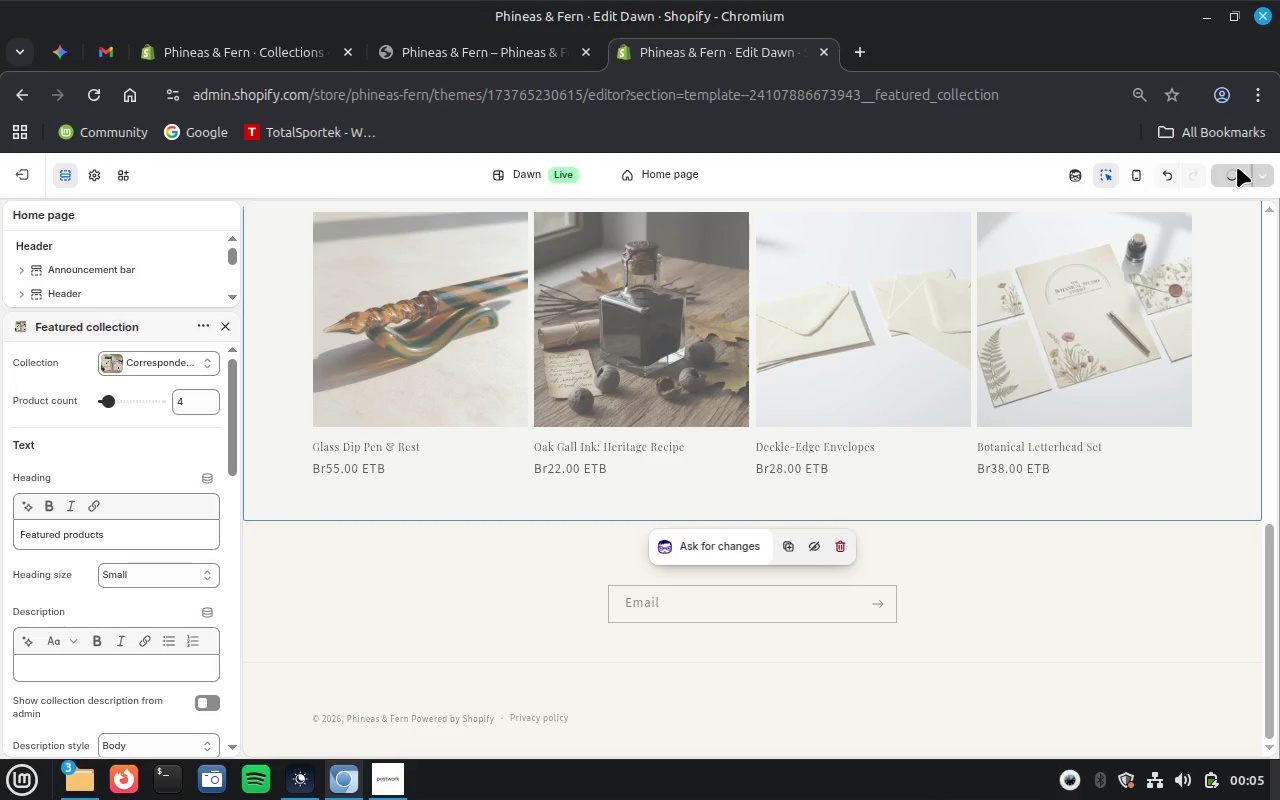 
scroll: coordinate [967, 346], scroll_direction: up, amount: 3.0
 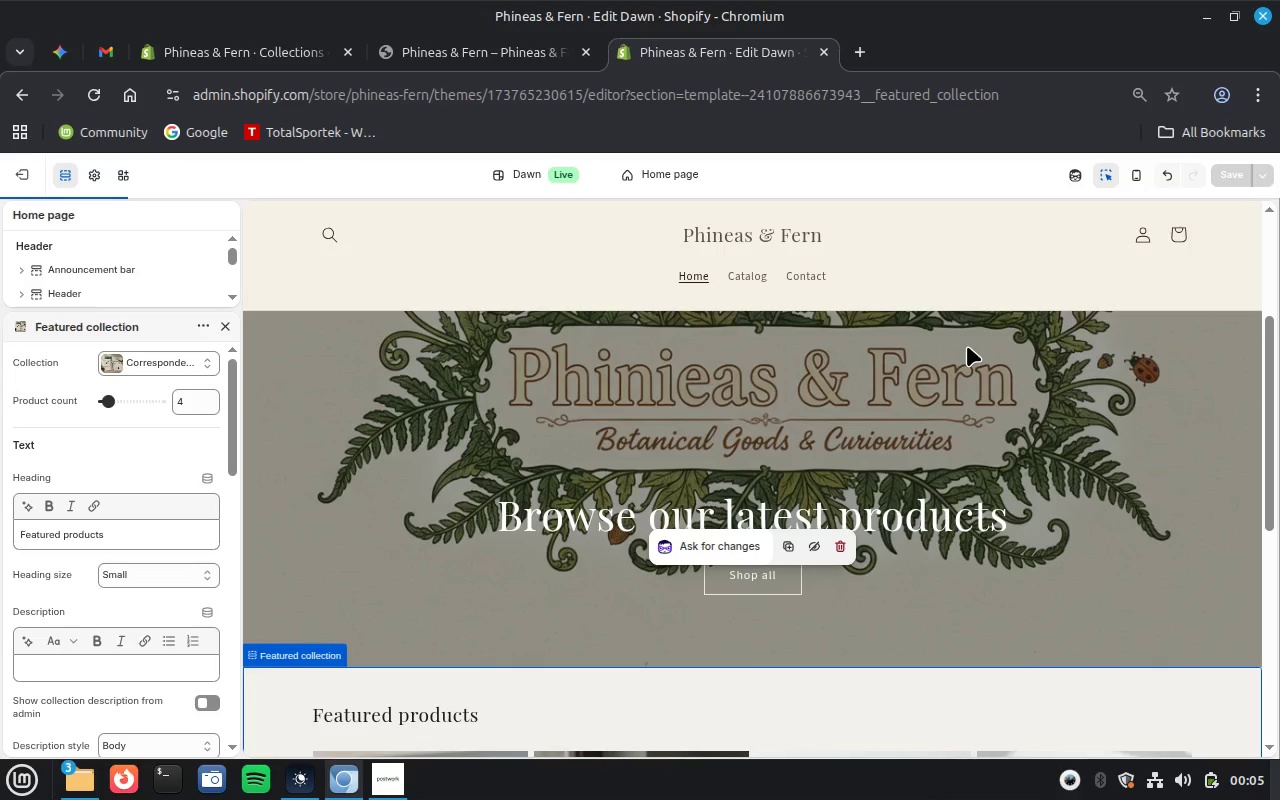 
wait(8.58)
 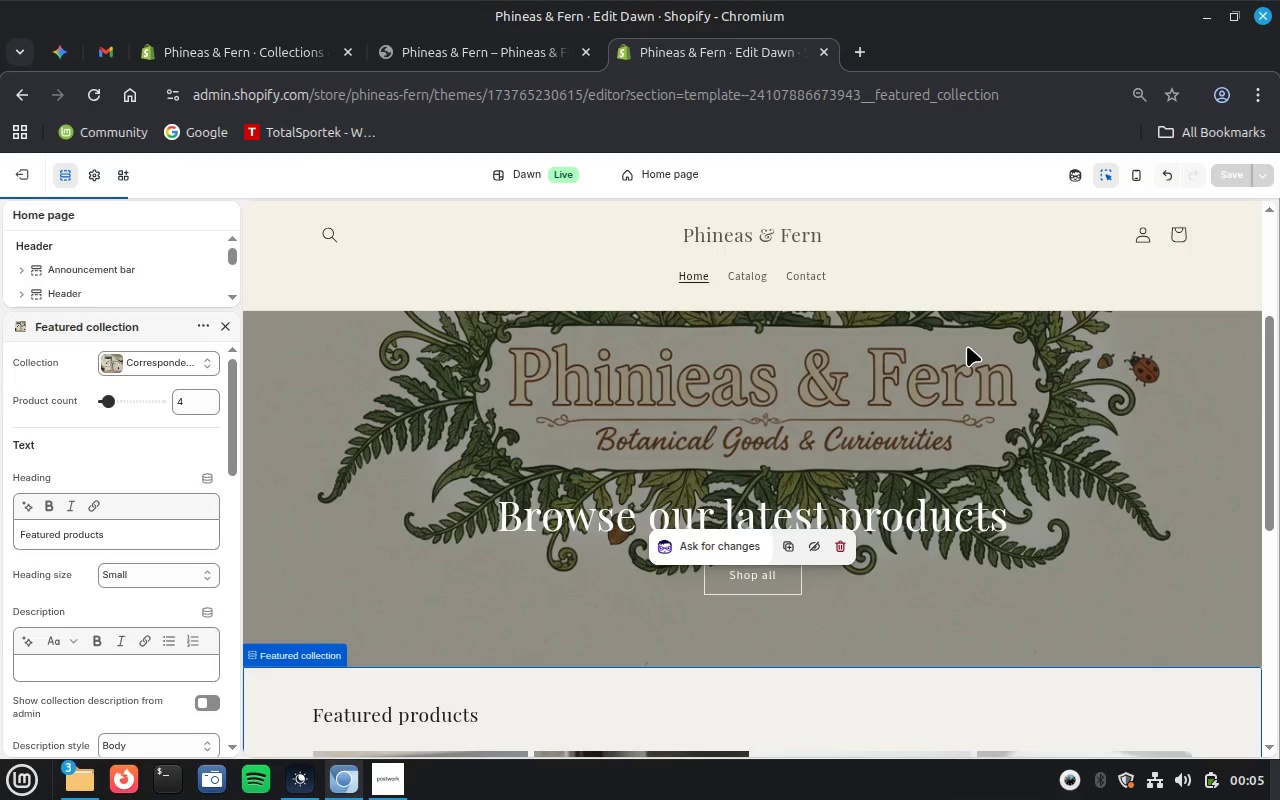 
left_click([463, 55])
 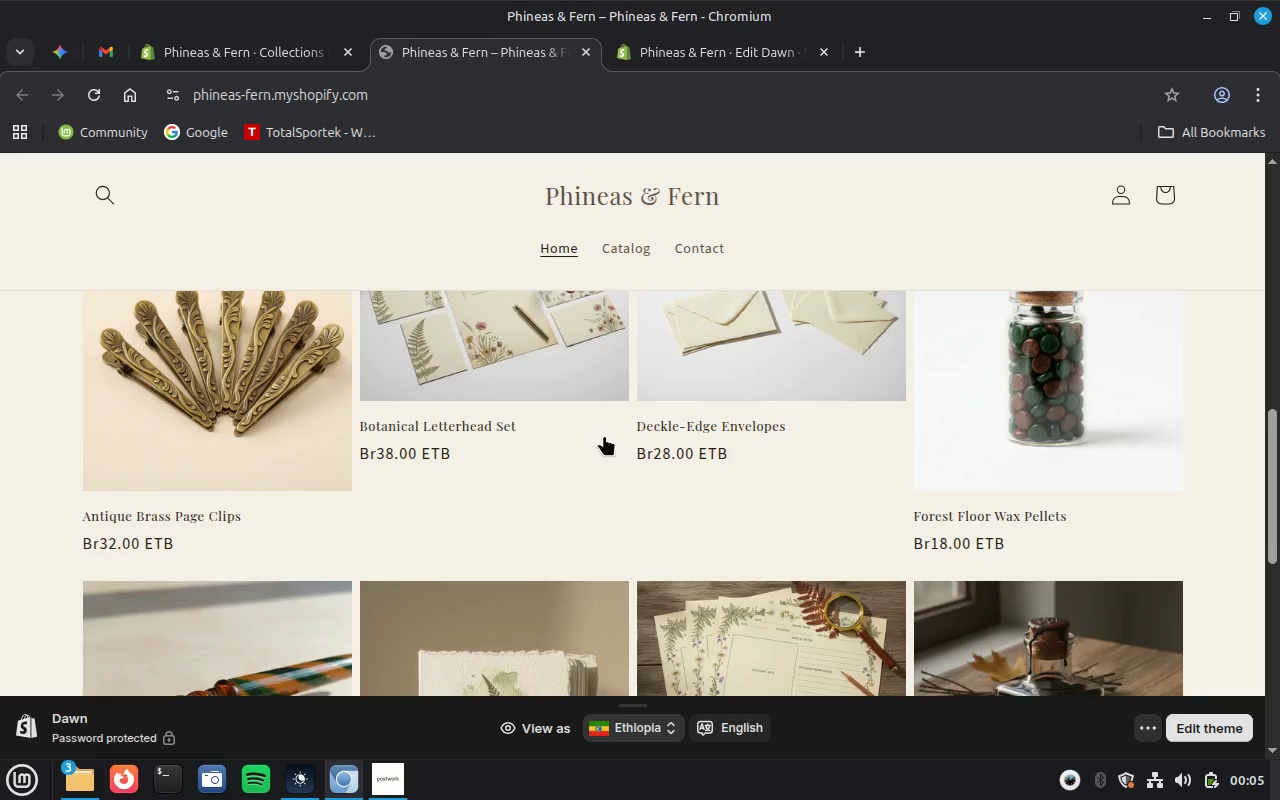 
scroll: coordinate [604, 435], scroll_direction: down, amount: 2.0
 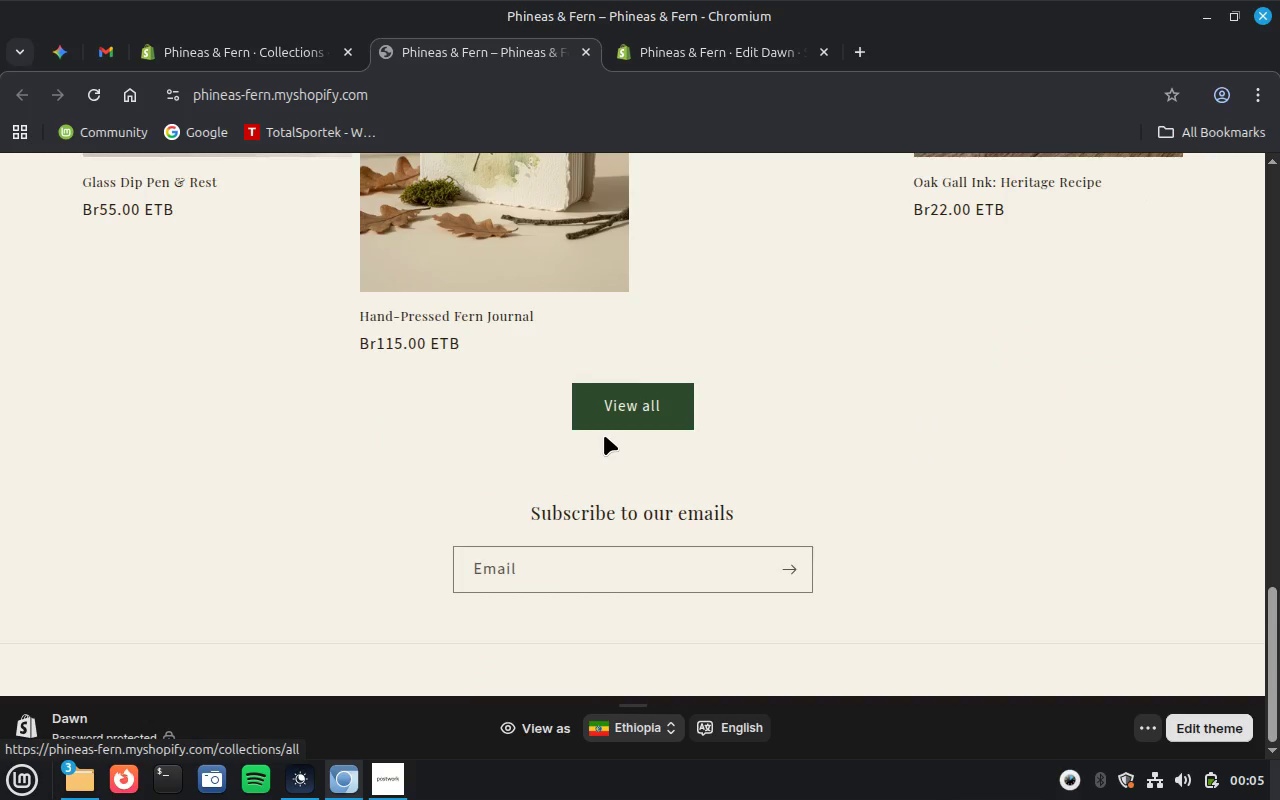 
scroll: coordinate [604, 435], scroll_direction: up, amount: 5.0
 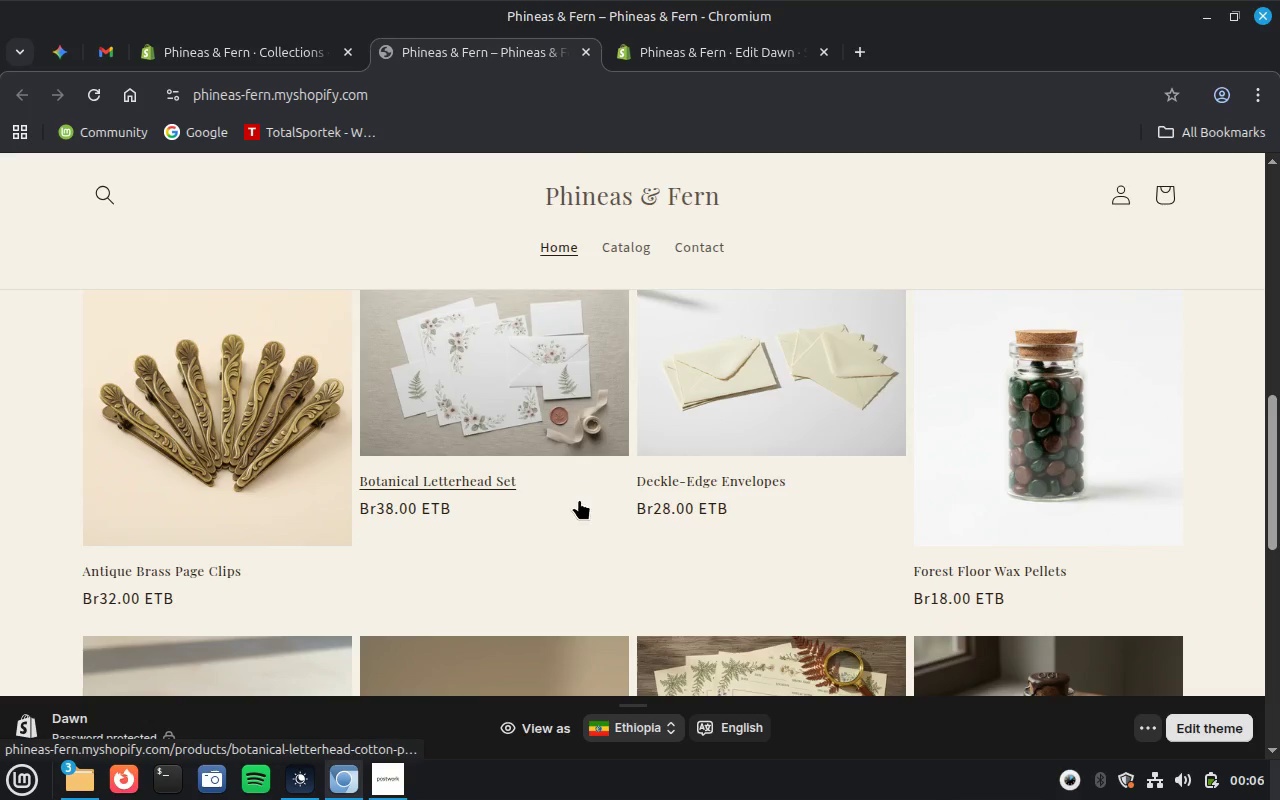 
scroll: coordinate [579, 499], scroll_direction: down, amount: 3.0
 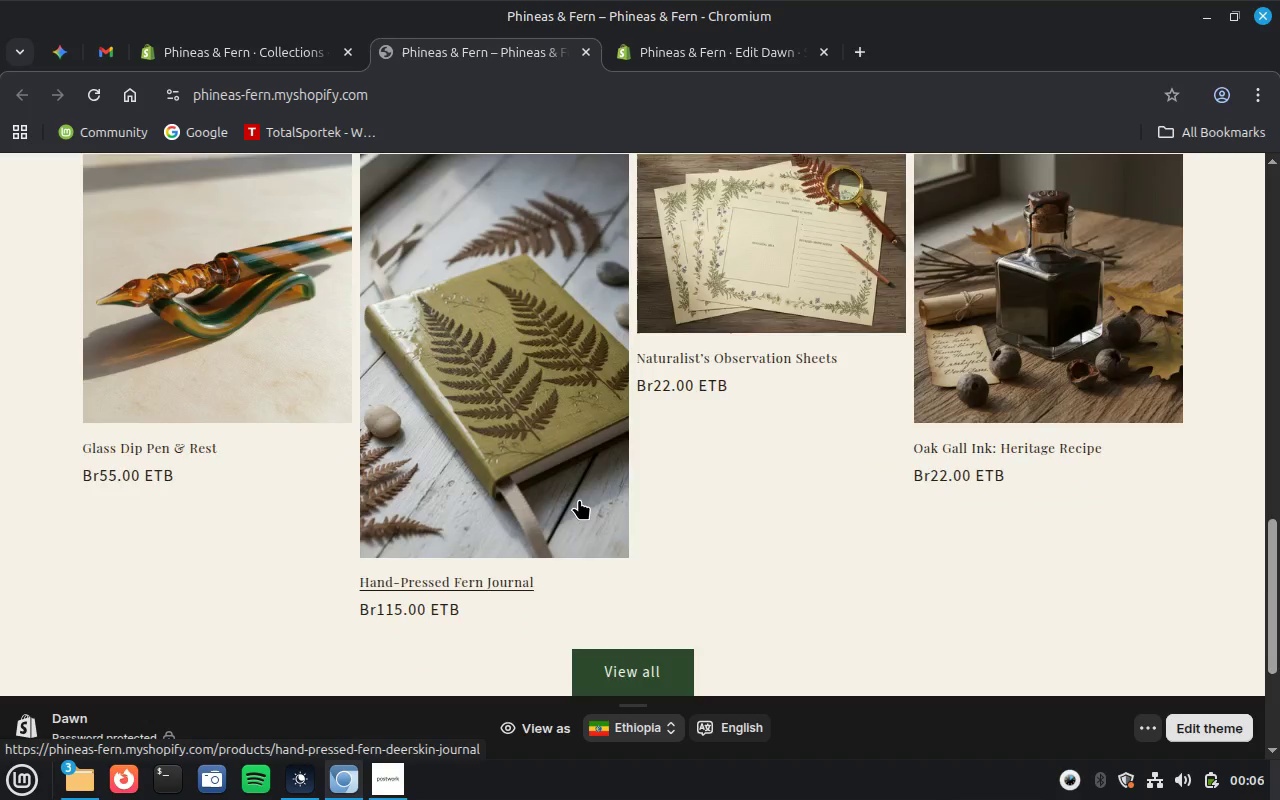 
scroll: coordinate [579, 499], scroll_direction: up, amount: 1.0
 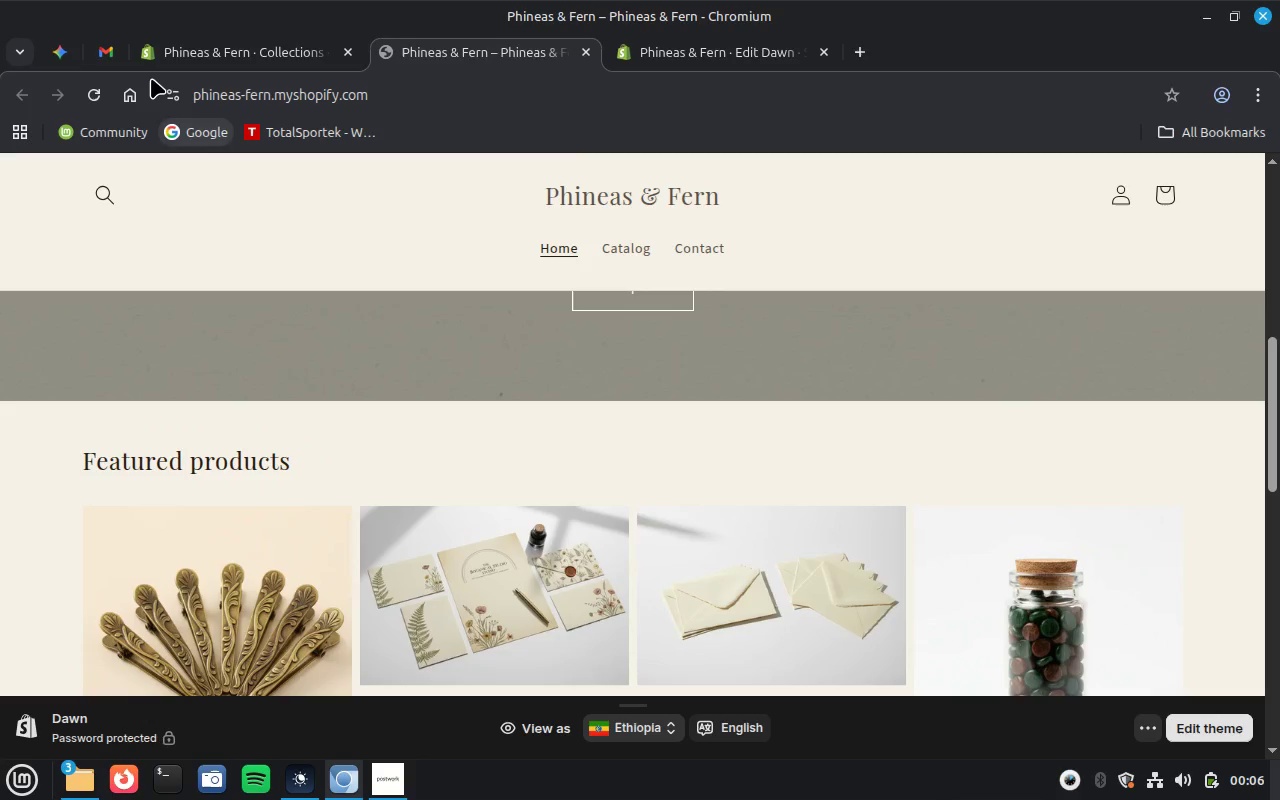 
left_click([101, 91])
 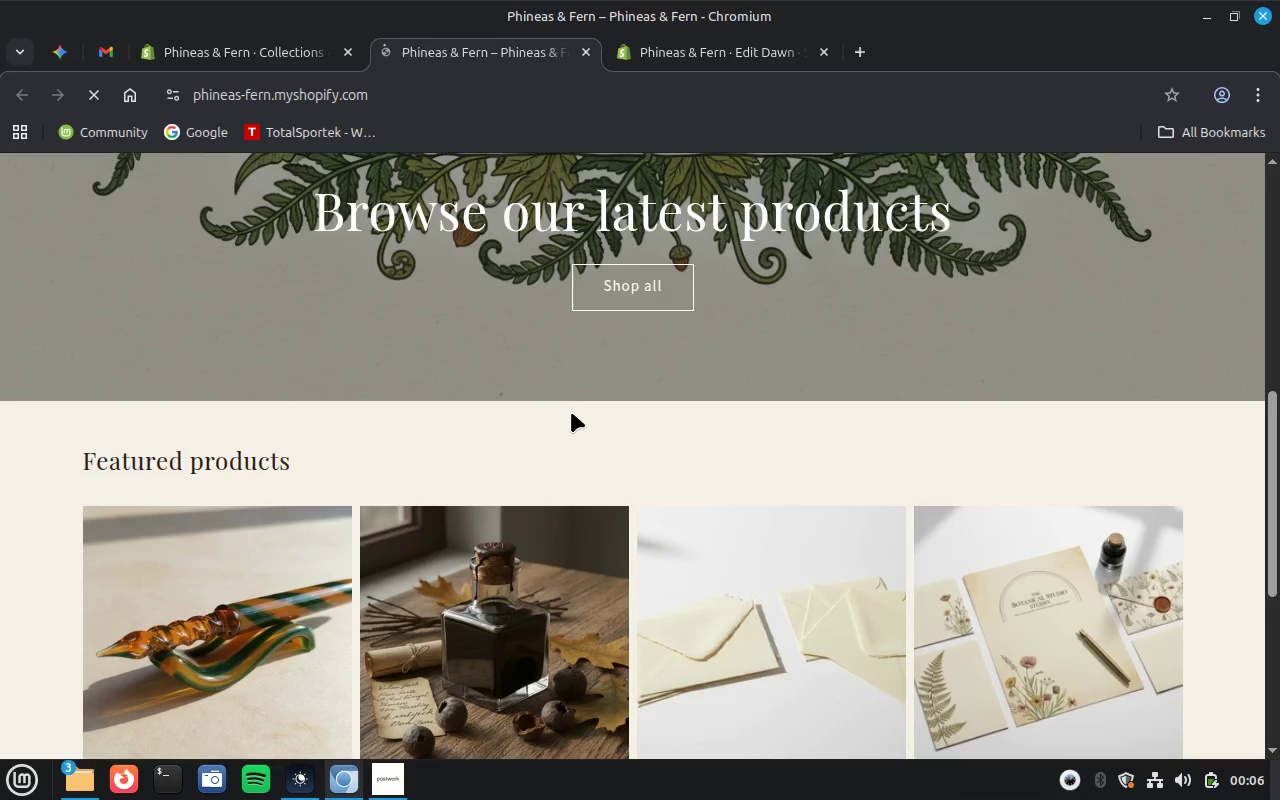 
wait(11.73)
 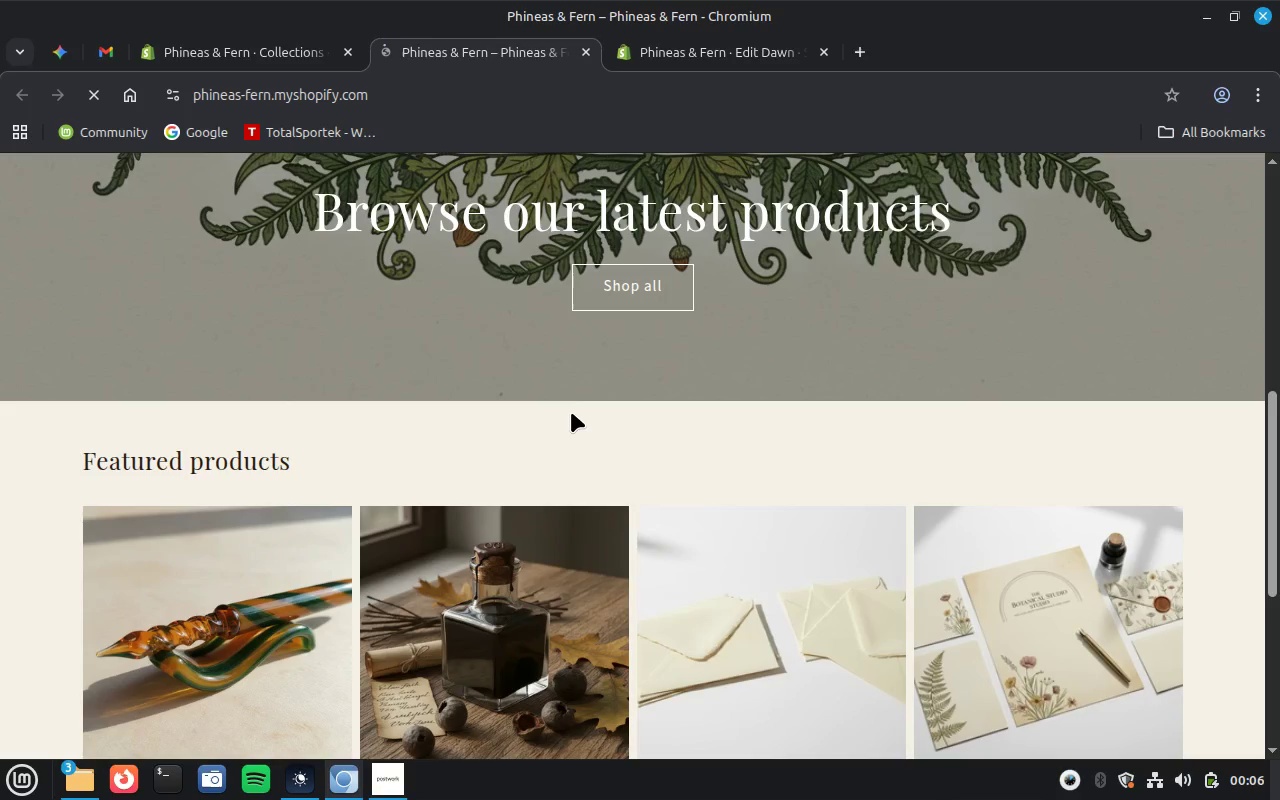 
scroll: coordinate [709, 431], scroll_direction: down, amount: 1.0
 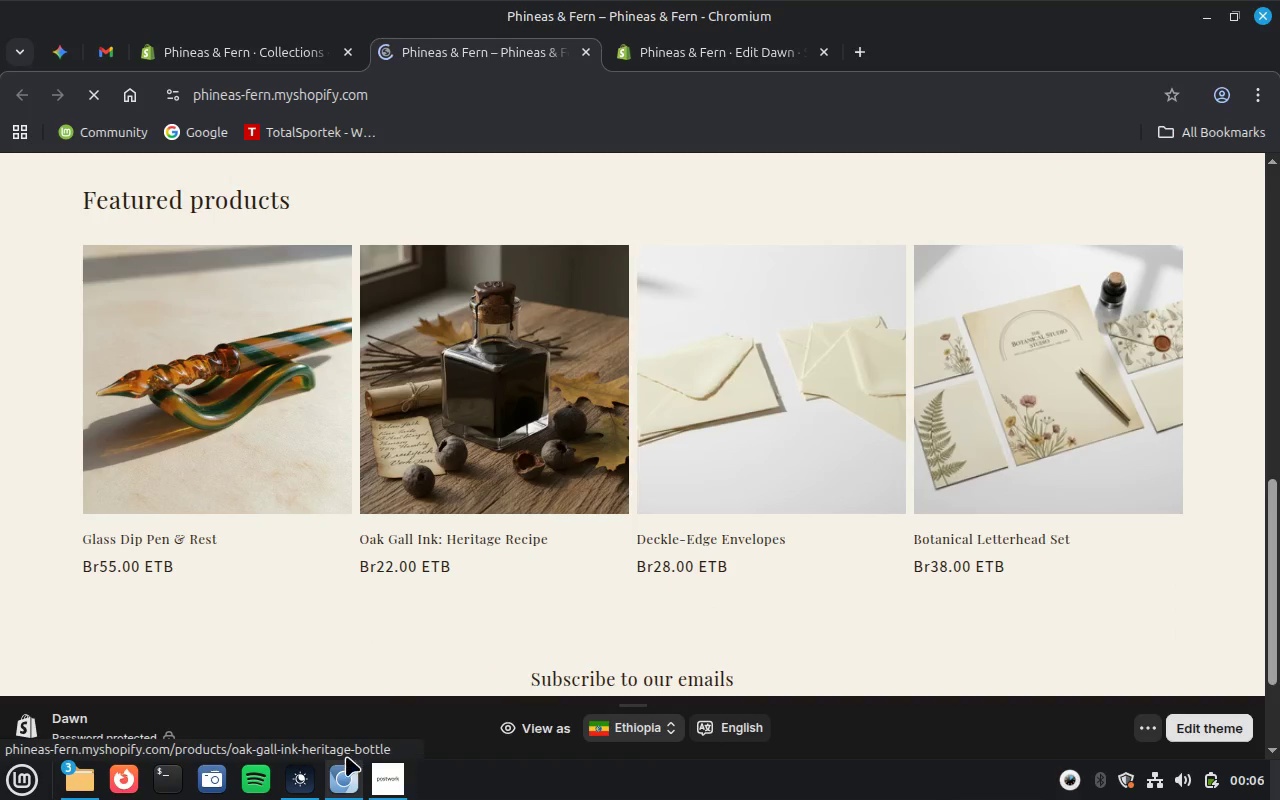 
left_click([213, 778])
 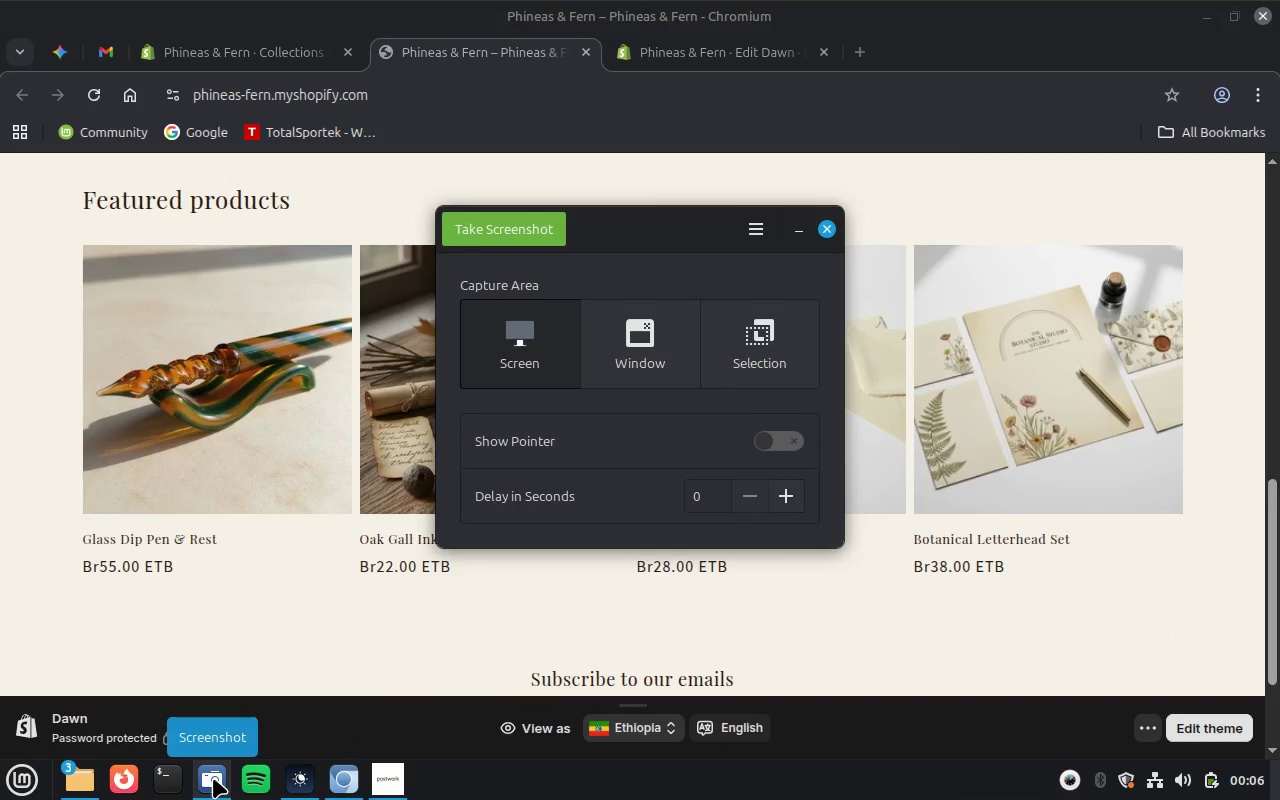 
left_click([644, 378])
 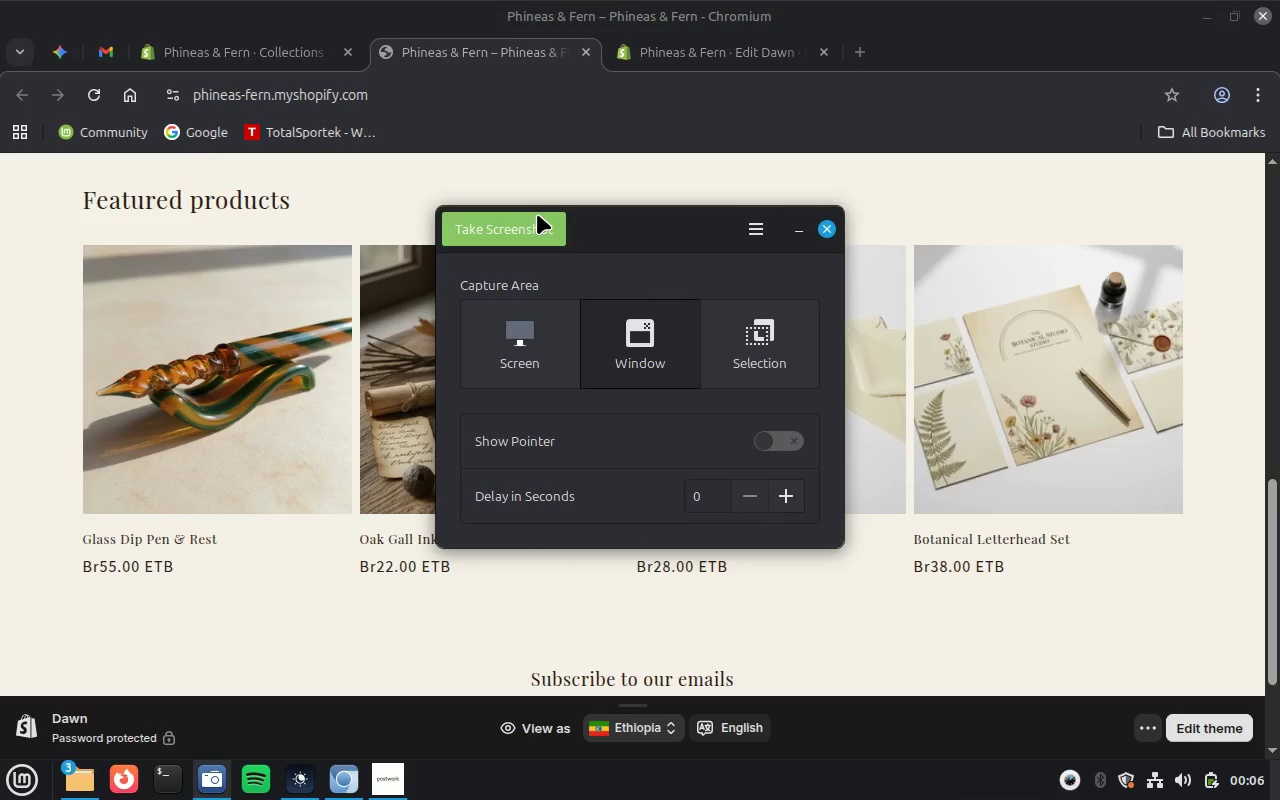 
left_click([537, 214])
 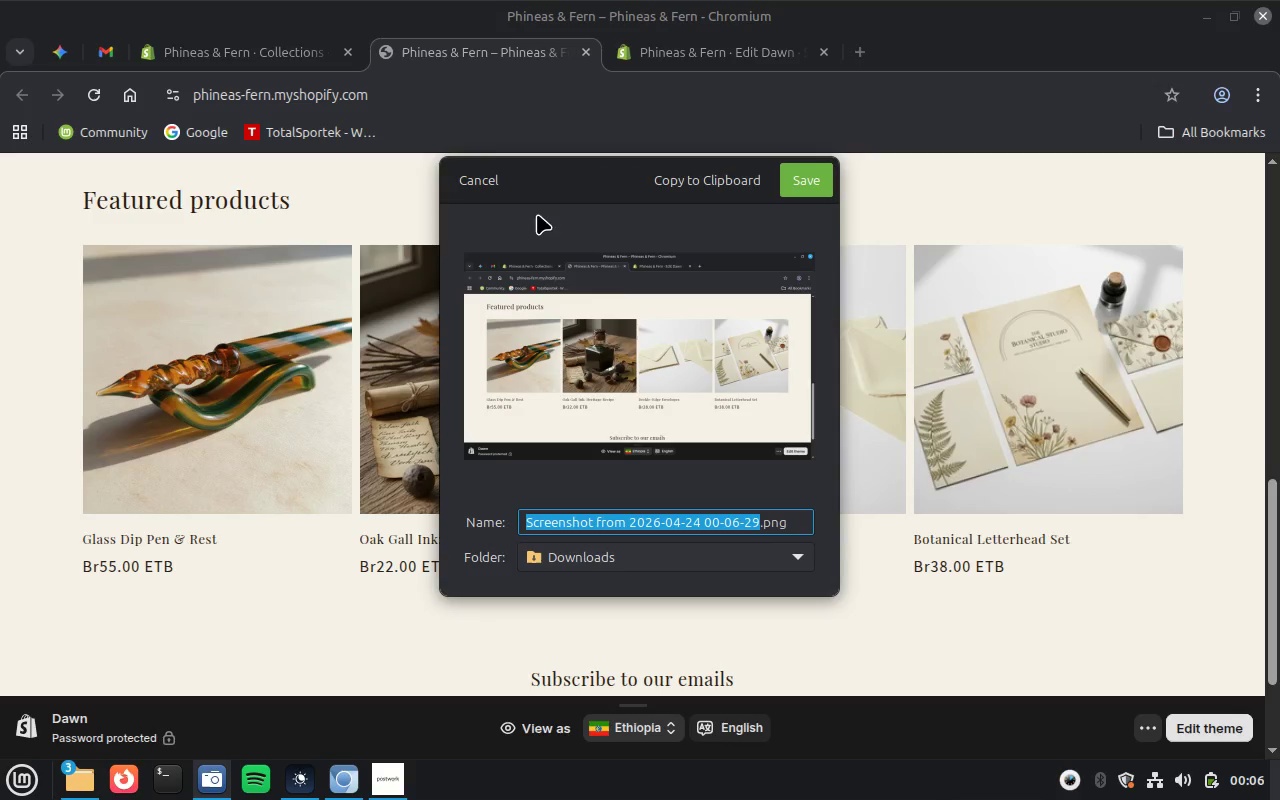 
type(Hompa)
key(Backspace)
key(Backspace)
type( [)
key(Backspace)
type(page)
 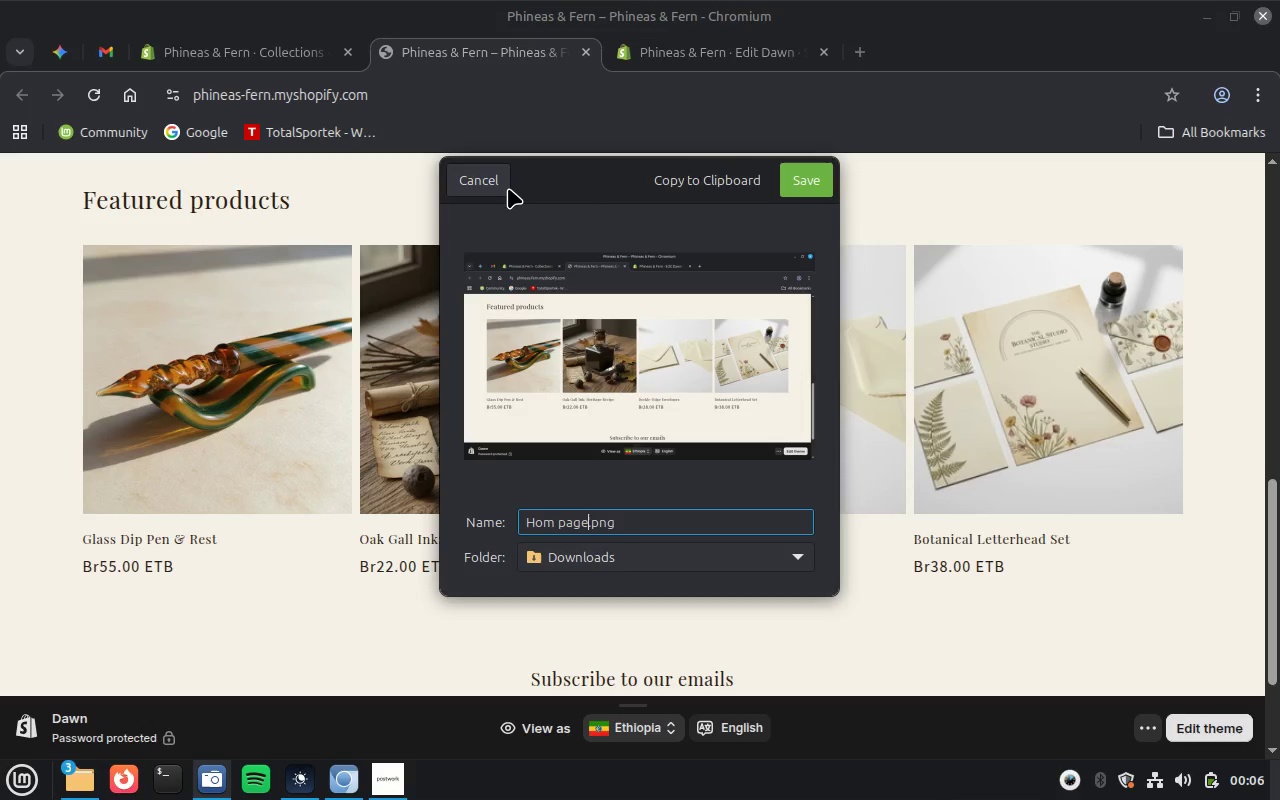 
key(ArrowLeft)
 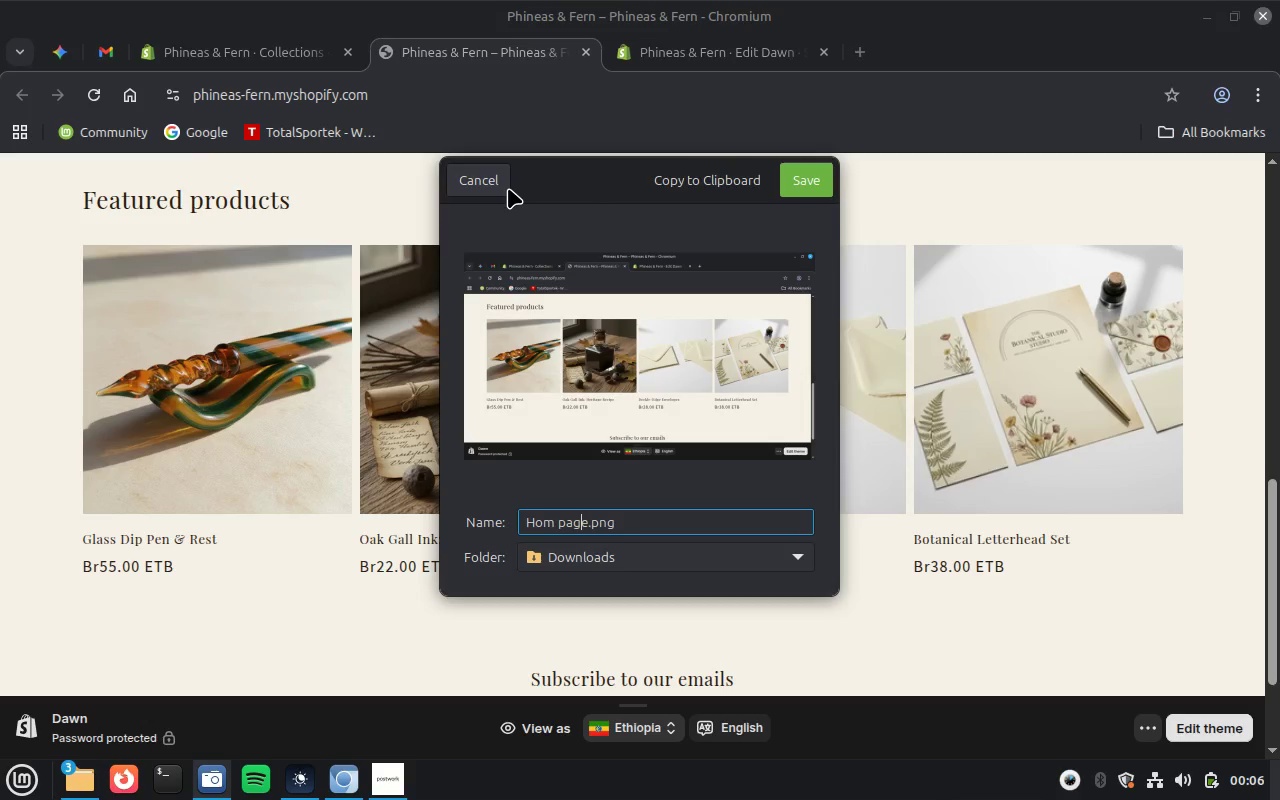 
key(ArrowLeft)
 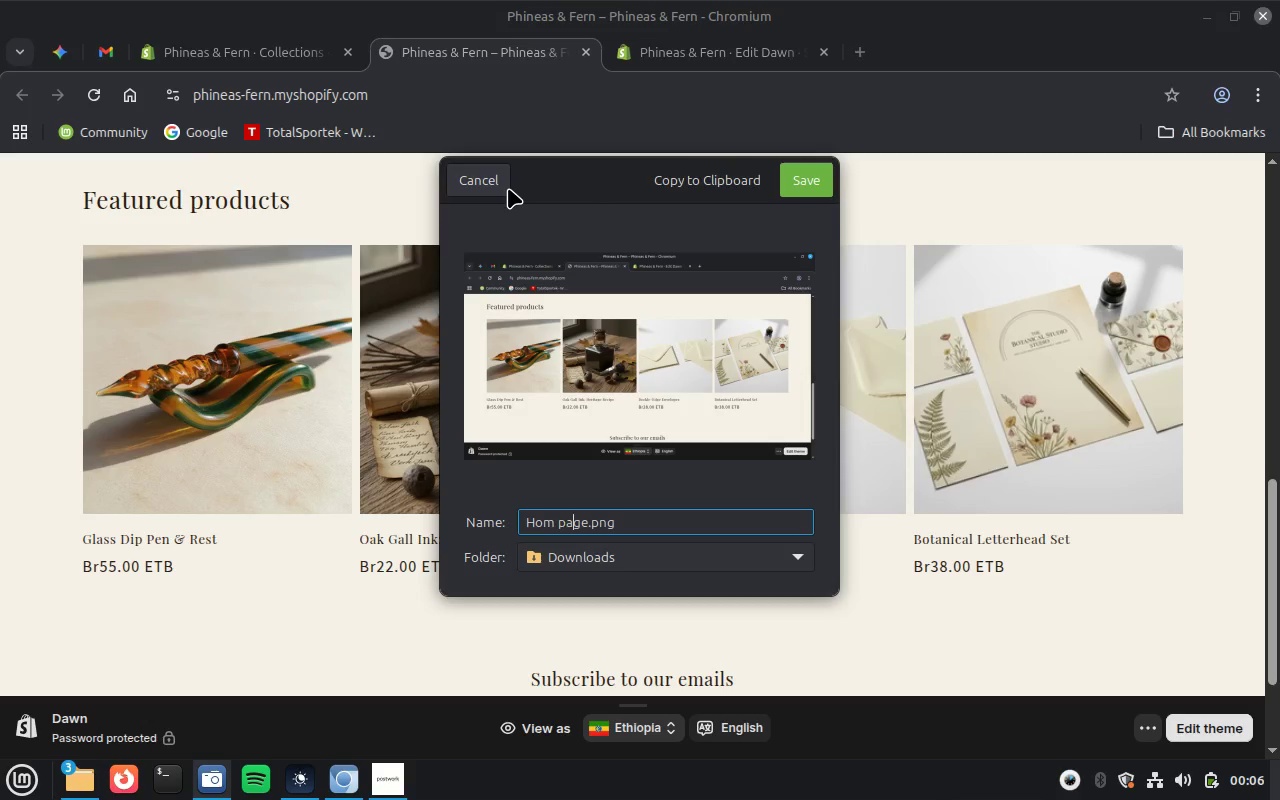 
key(ArrowLeft)
 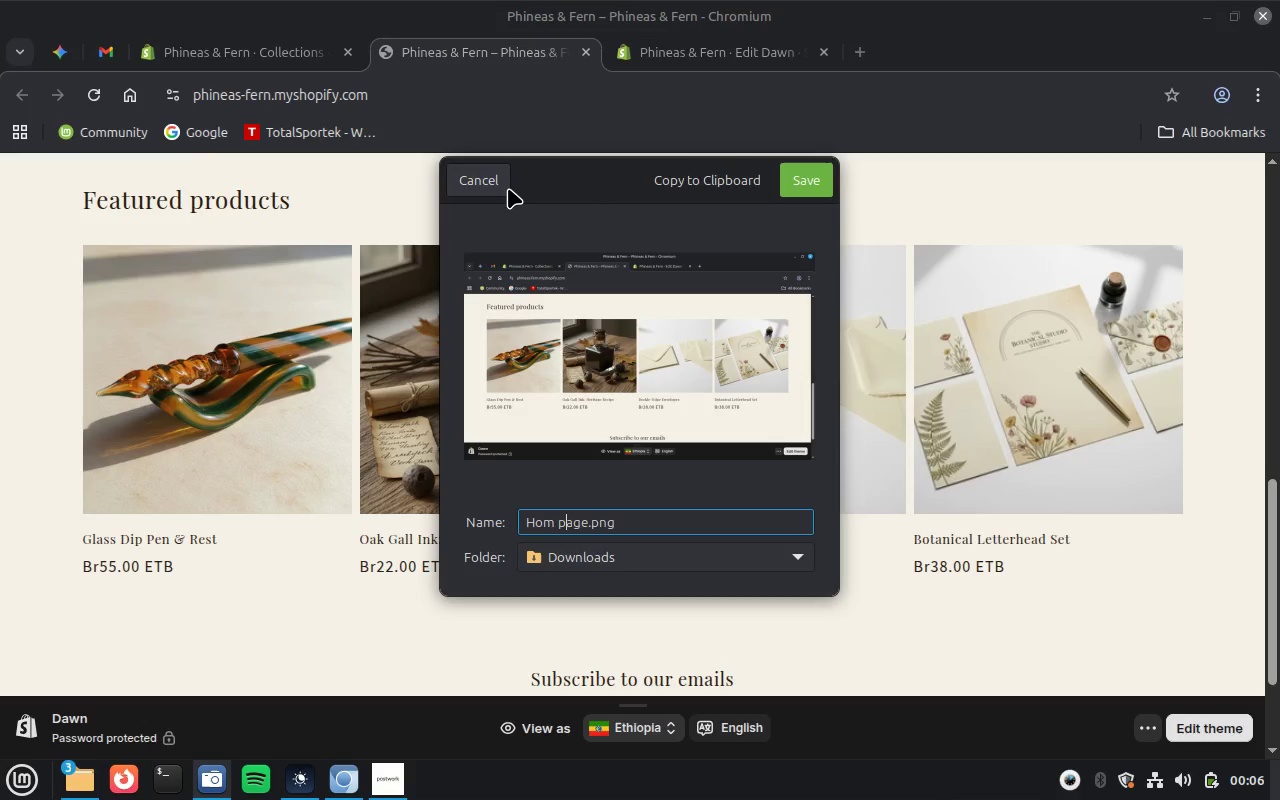 
key(ArrowLeft)
 